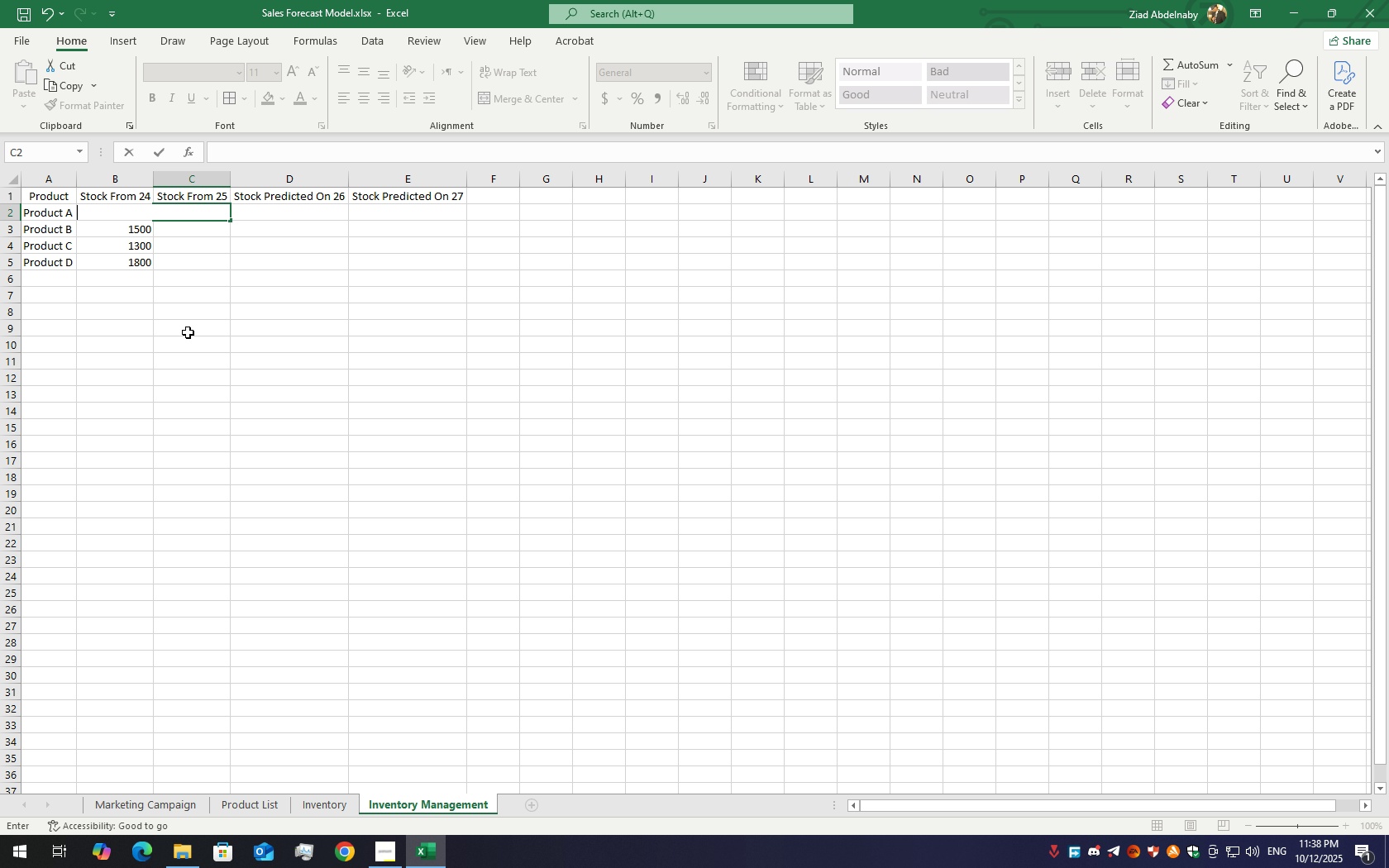 
key(Backspace)
 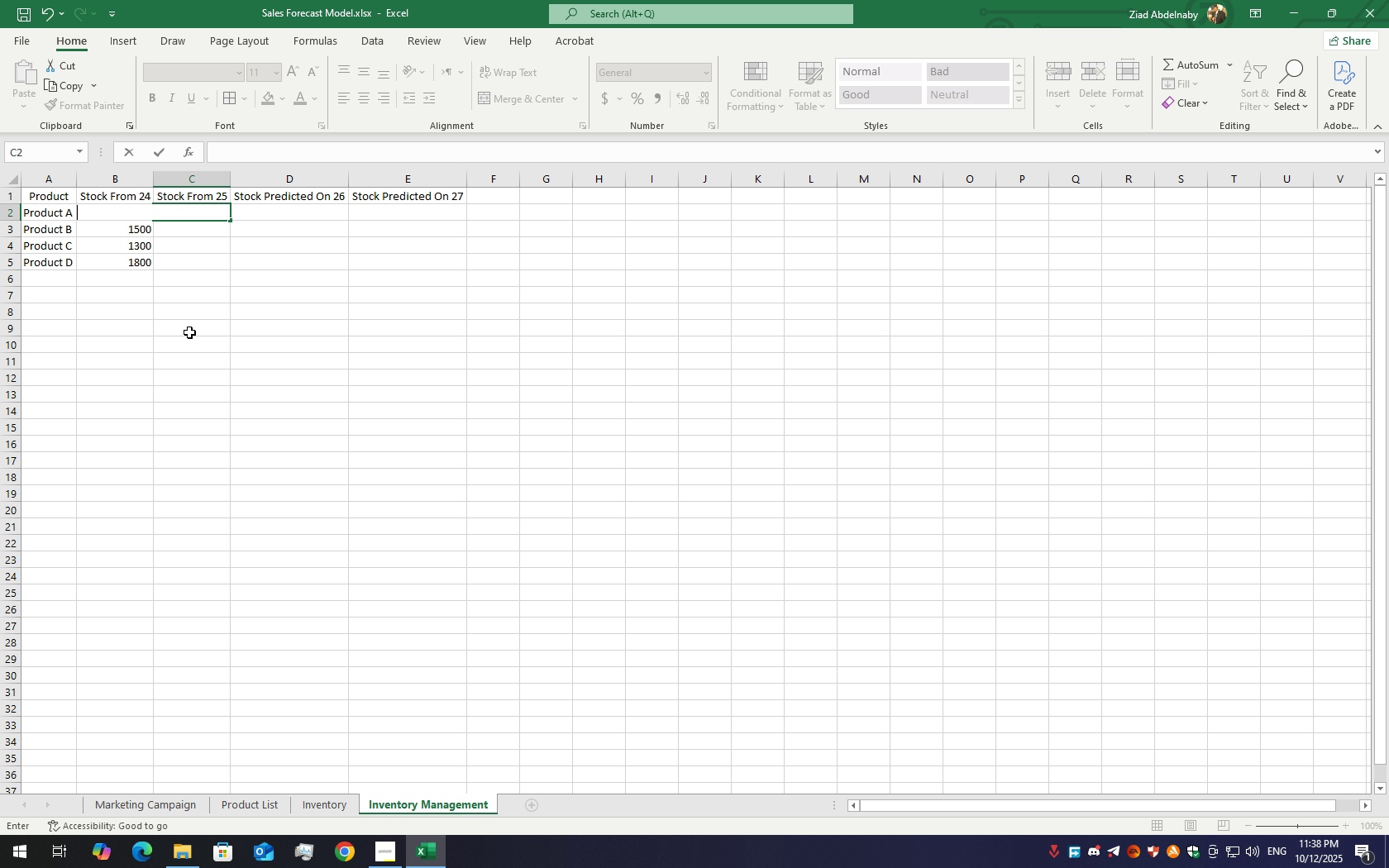 
key(Backspace)
 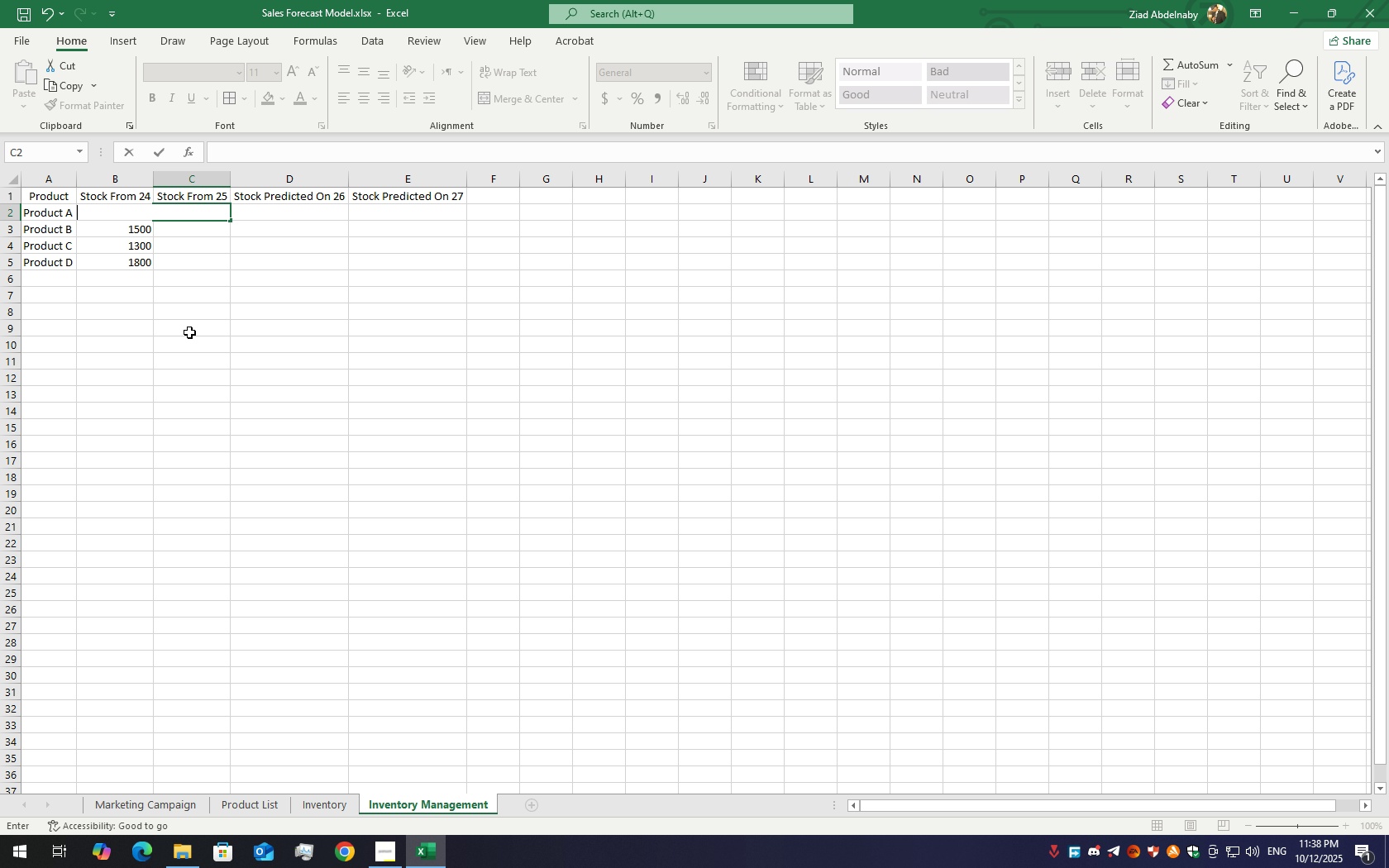 
key(Backspace)
 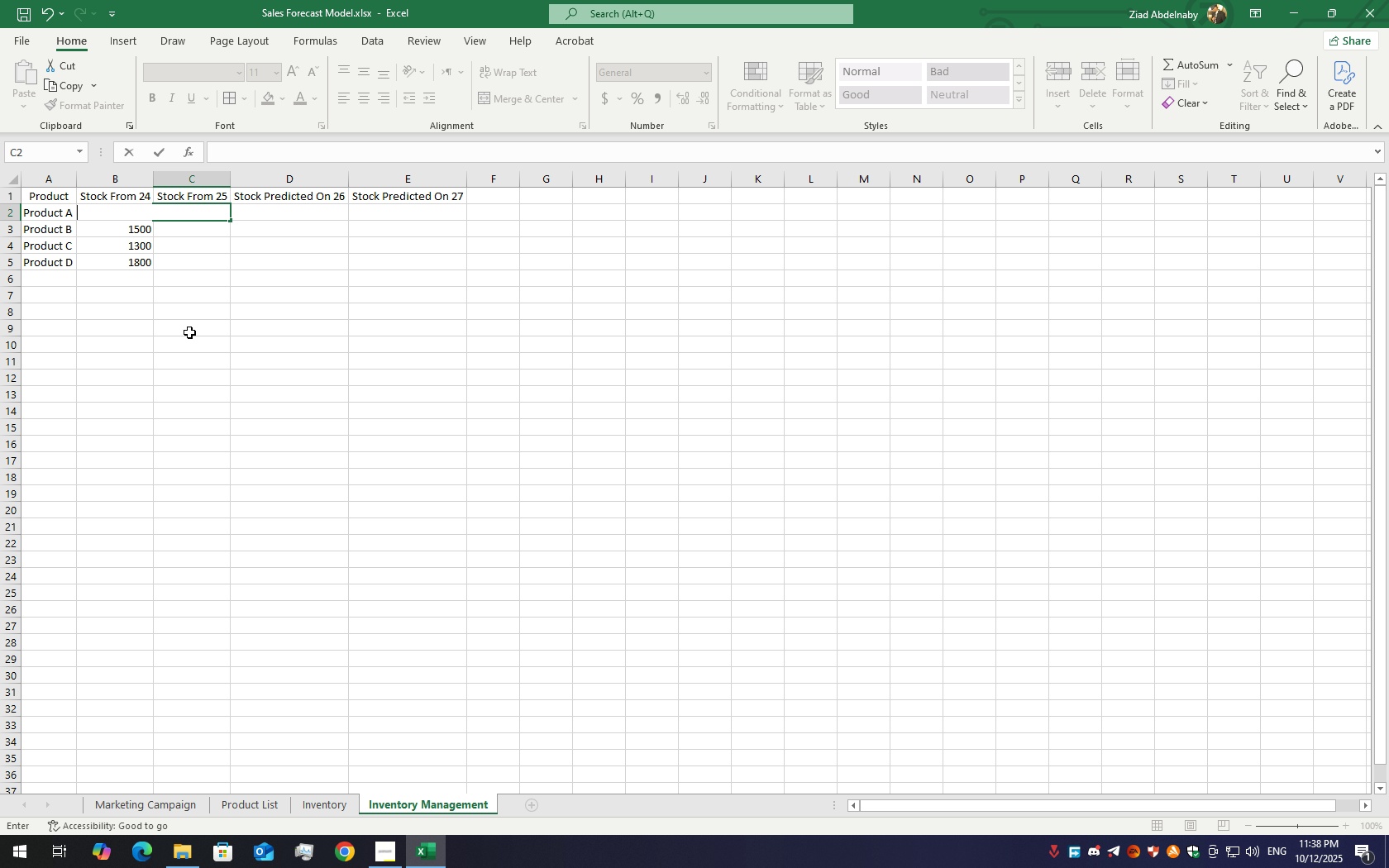 
key(Backspace)
 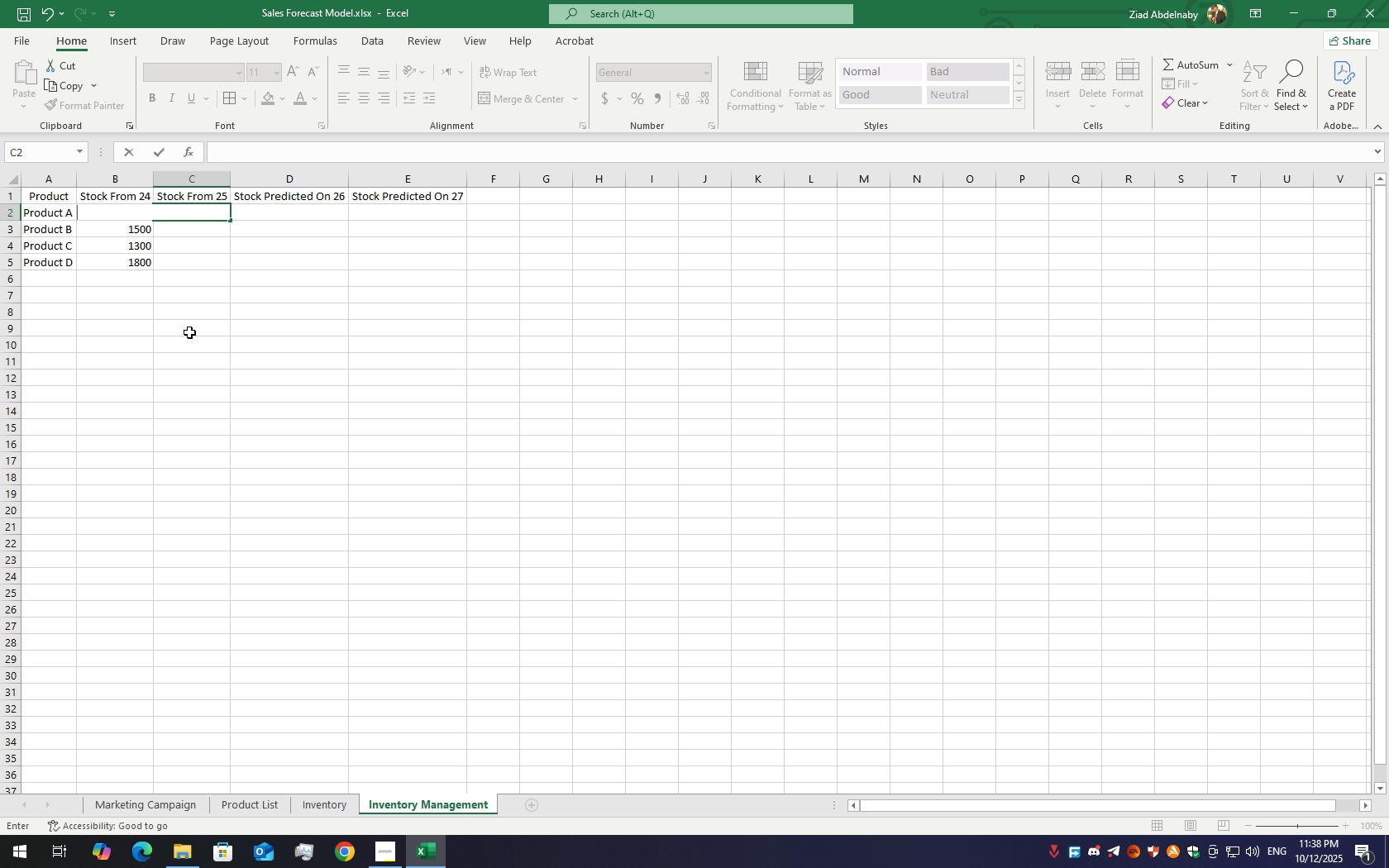 
key(Backspace)
 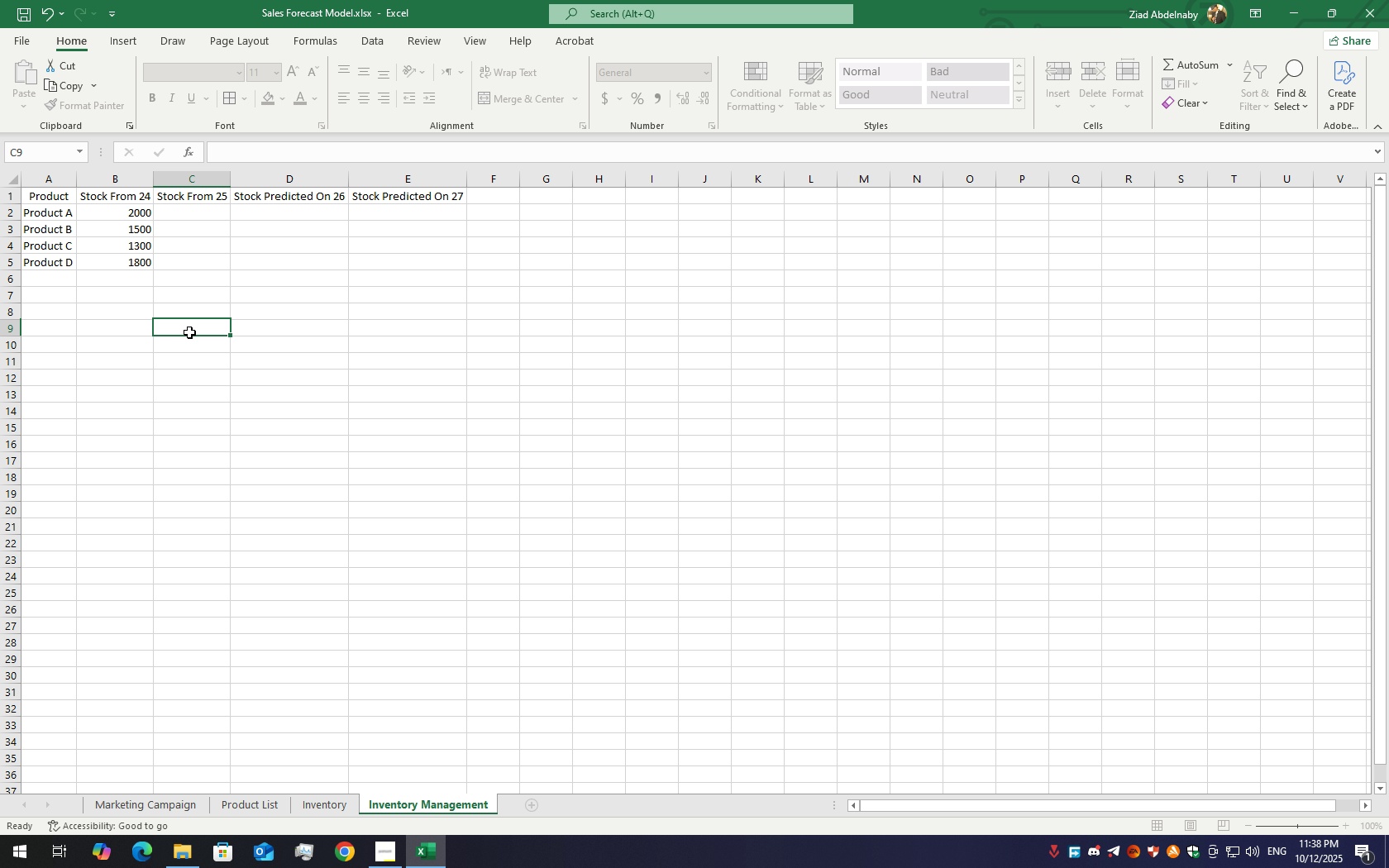 
left_click([189, 332])
 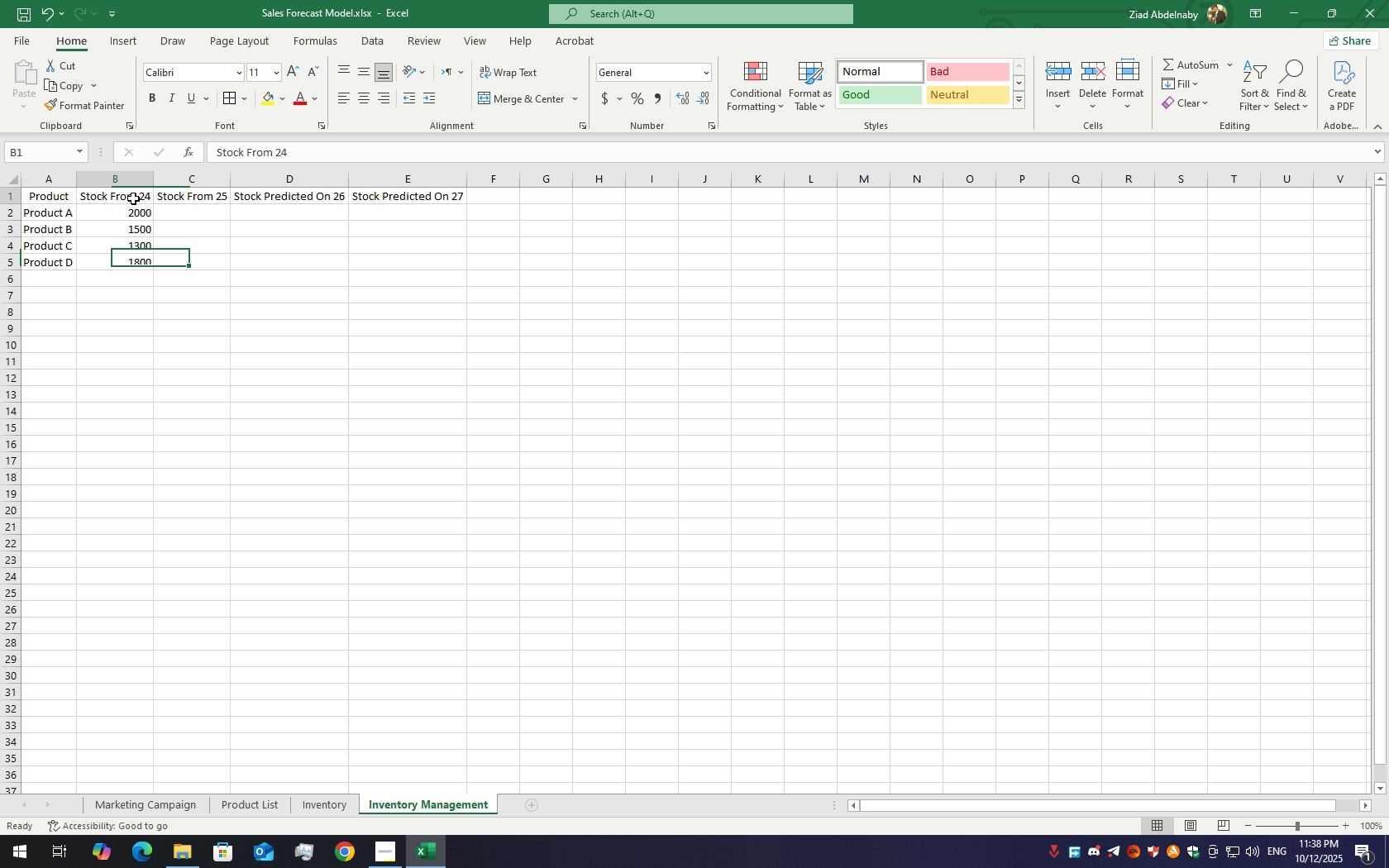 
double_click([133, 198])
 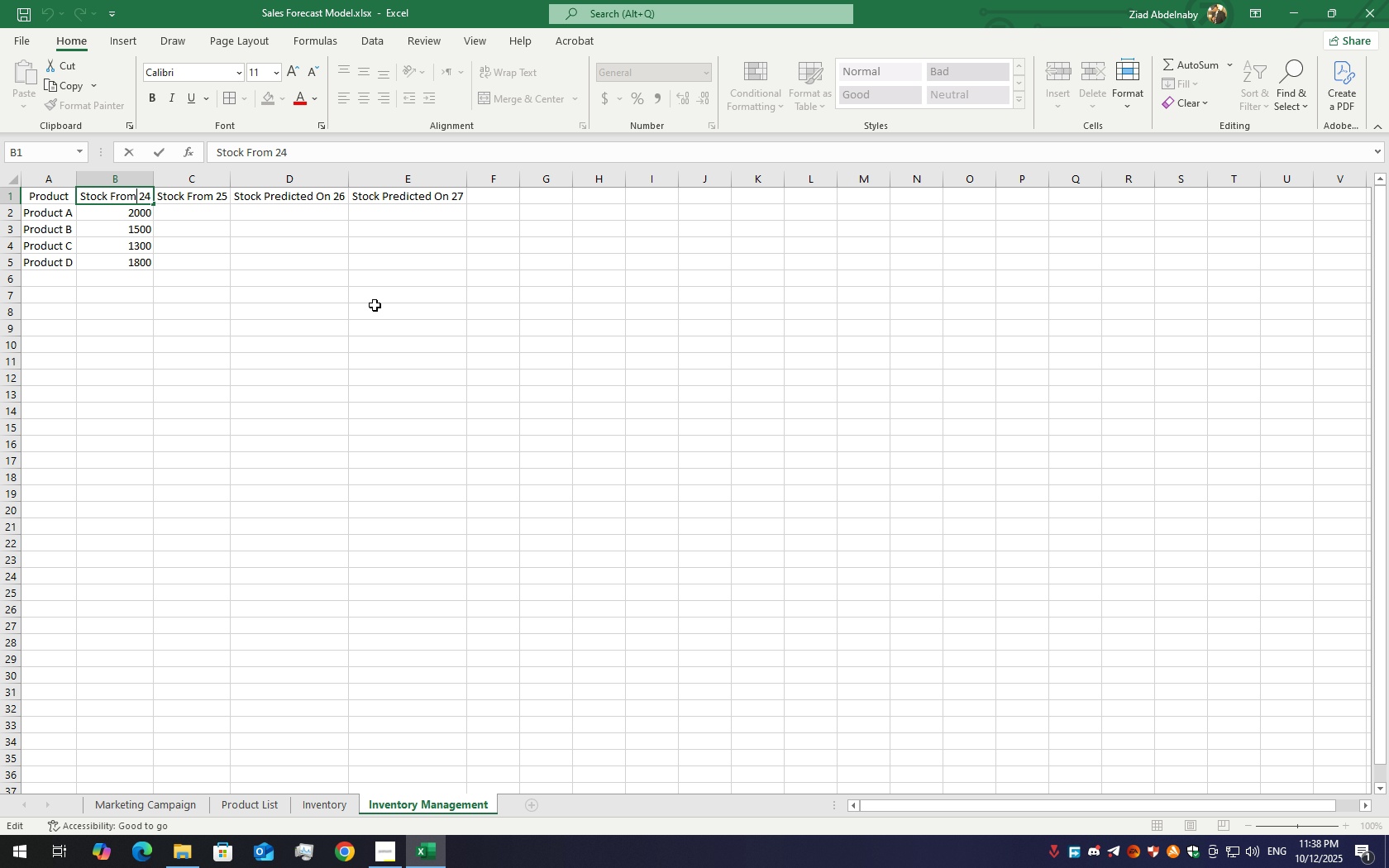 
type(Beginning of)
 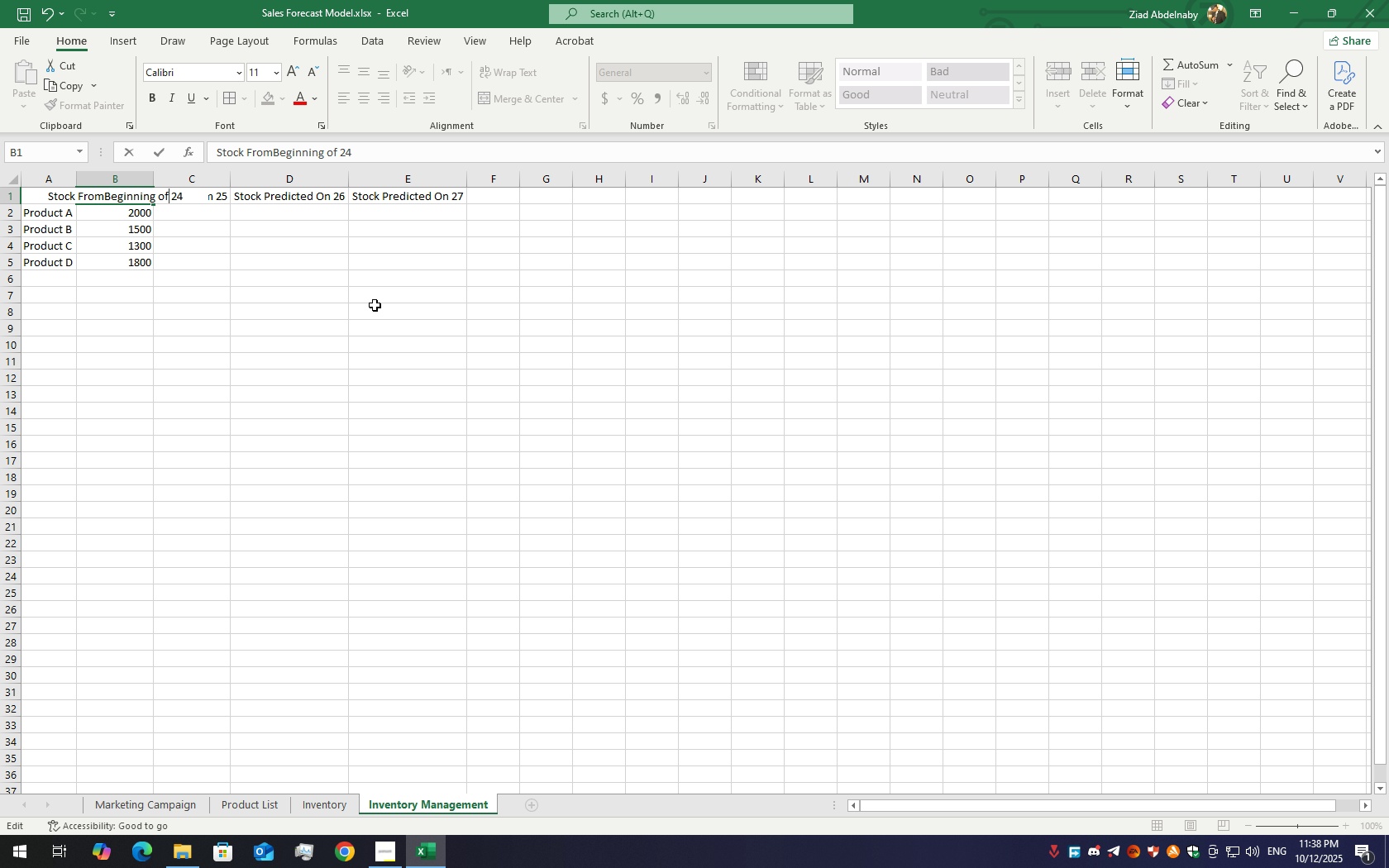 
hold_key(key=ArrowLeft, duration=0.98)
 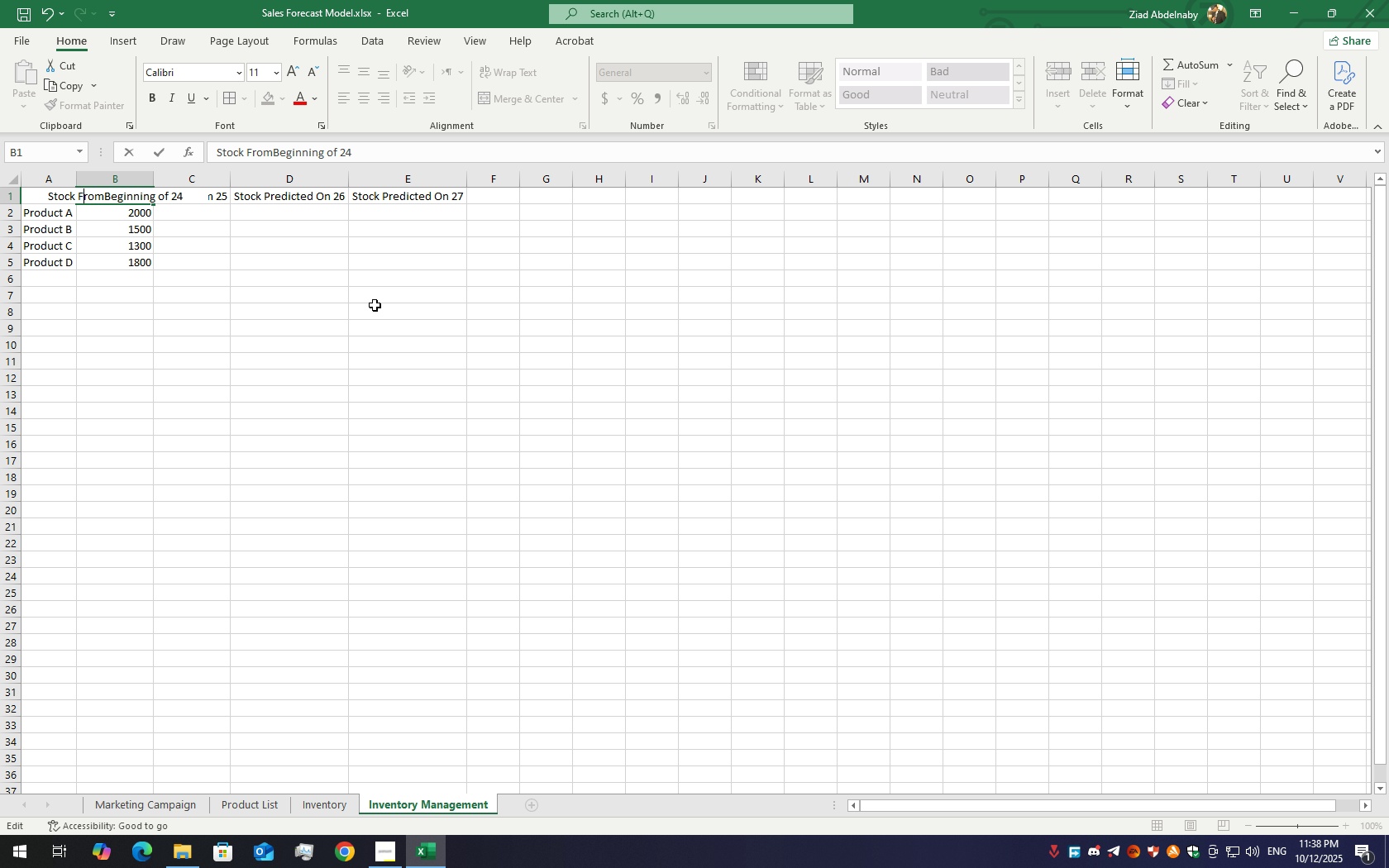 
key(ArrowRight)
 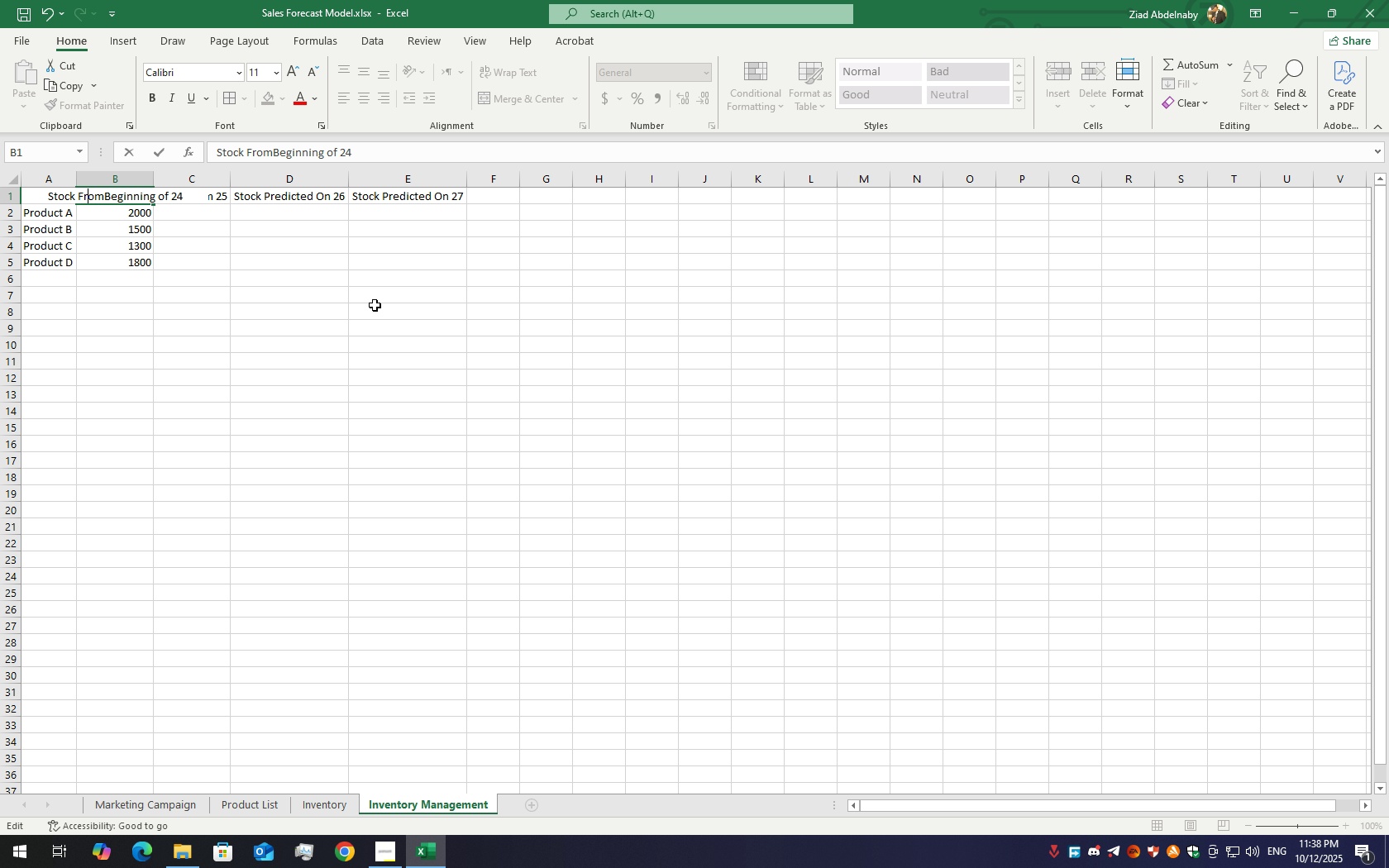 
key(ArrowRight)
 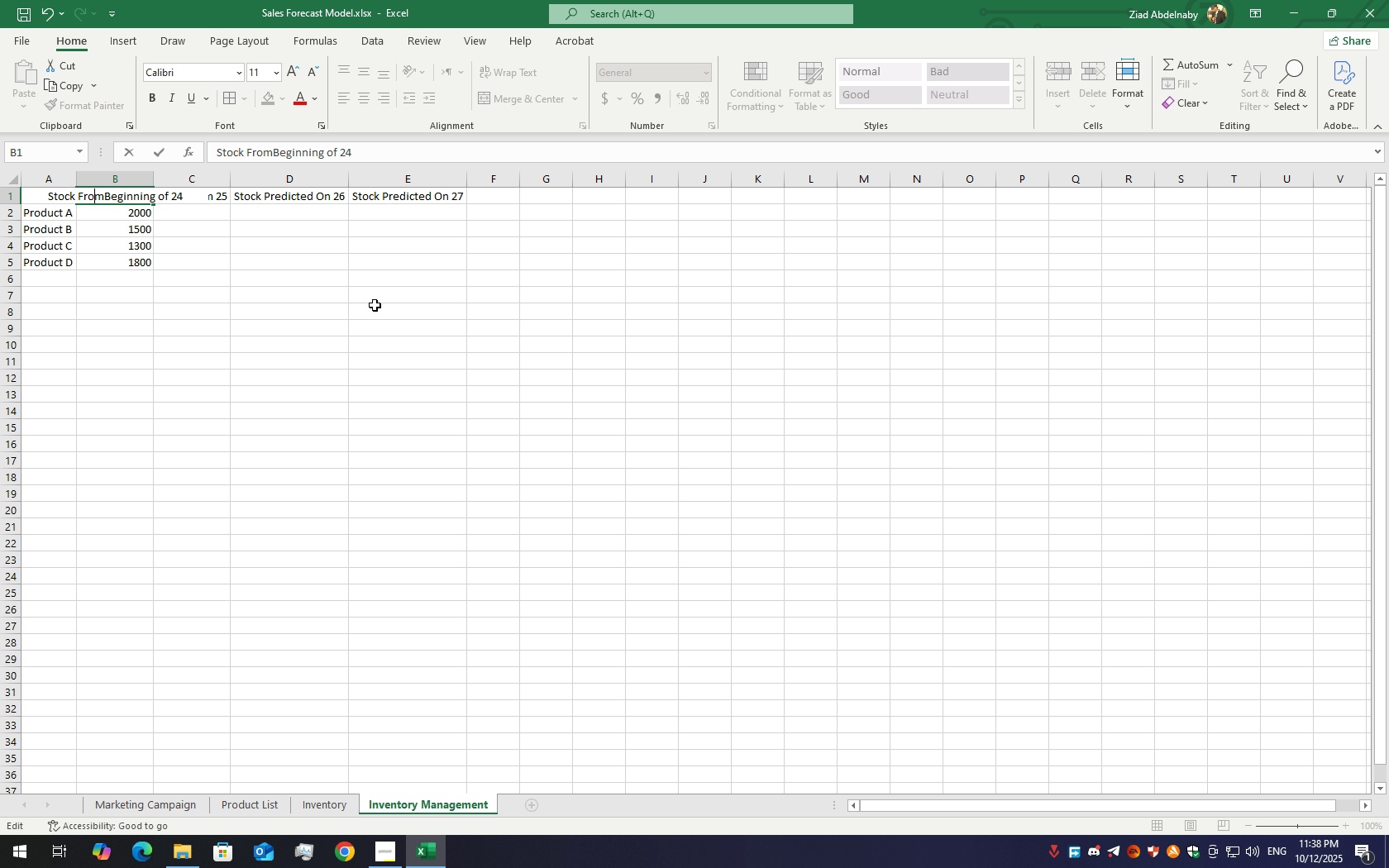 
key(ArrowRight)
 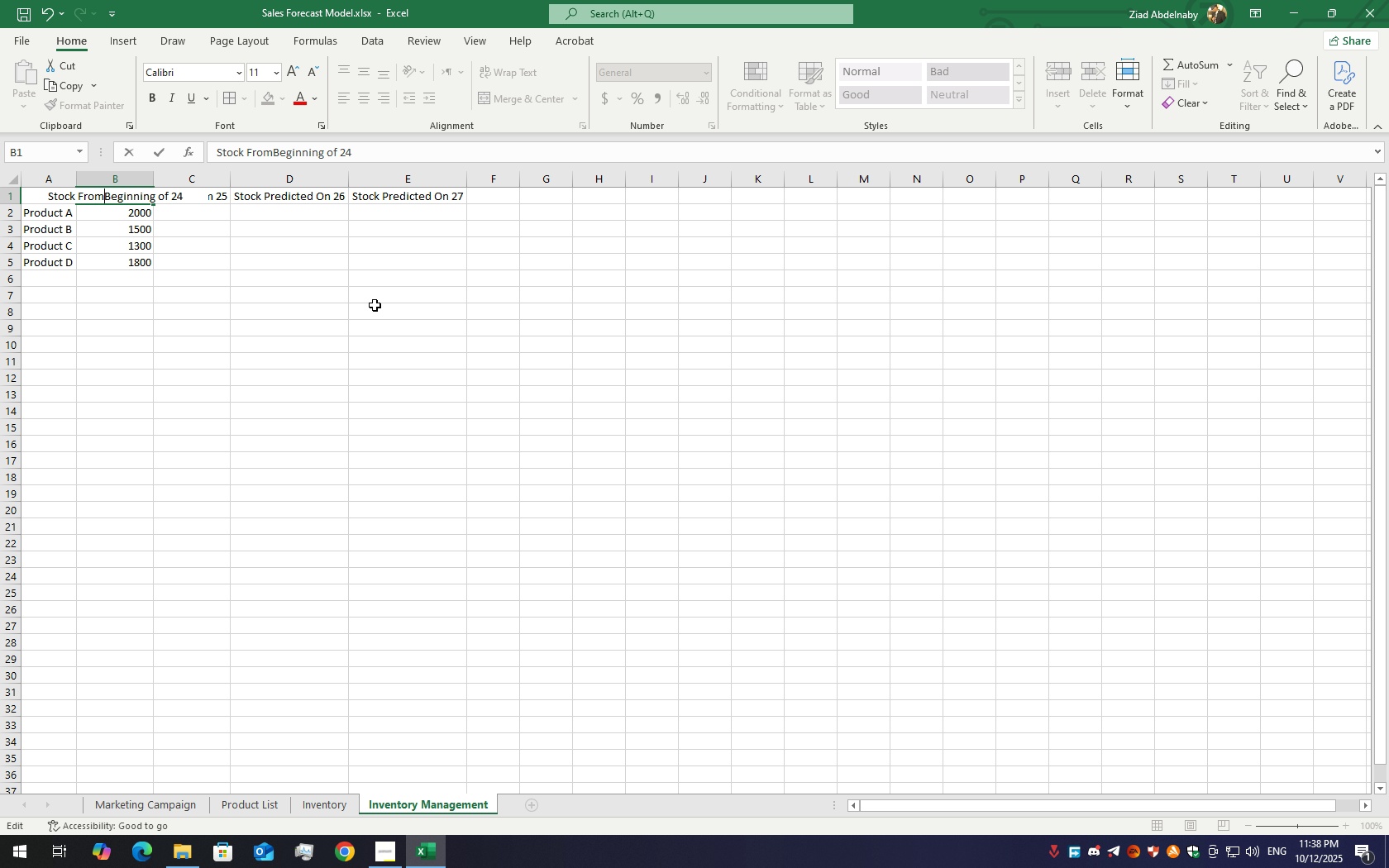 
key(ArrowRight)
 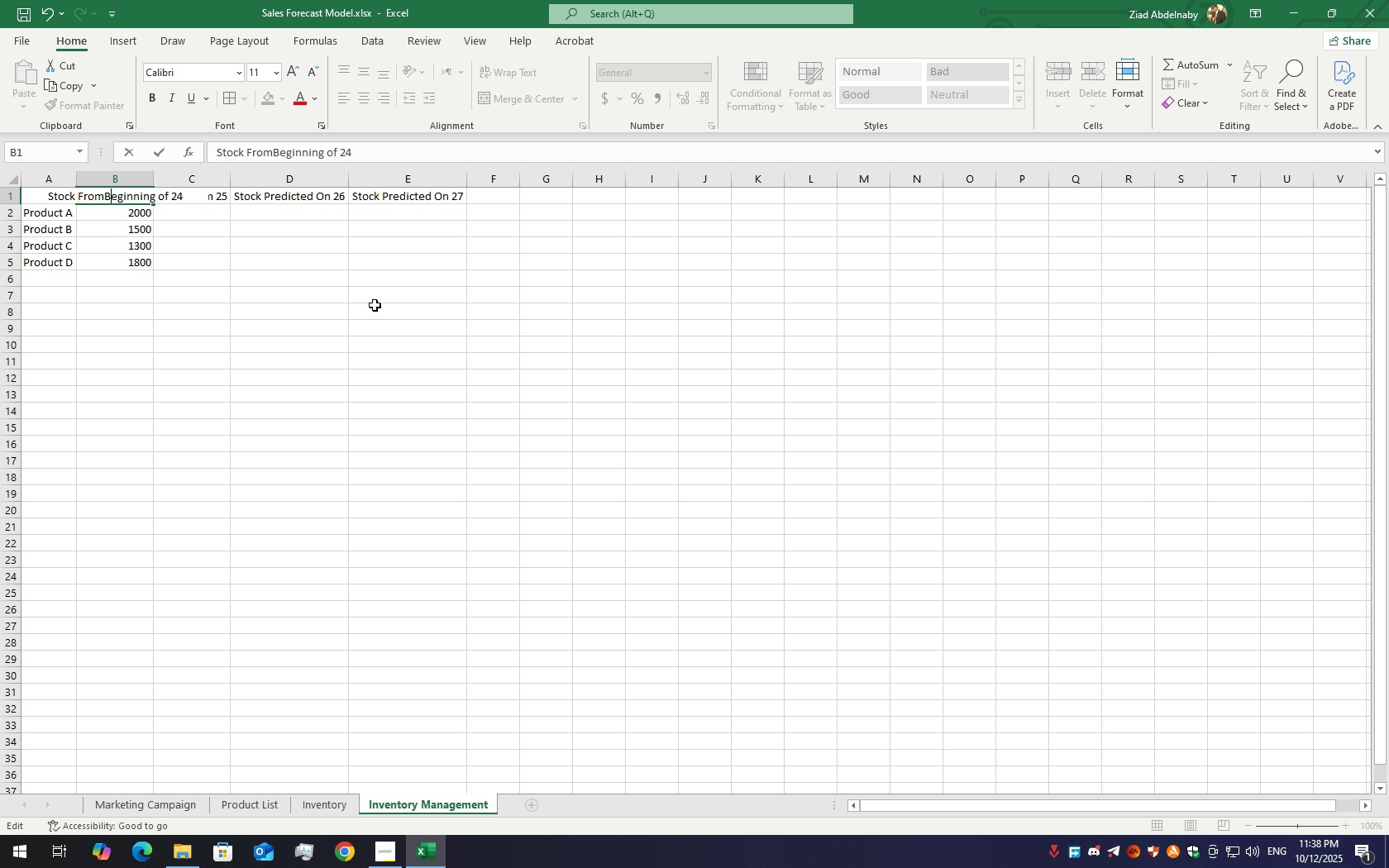 
key(ArrowRight)
 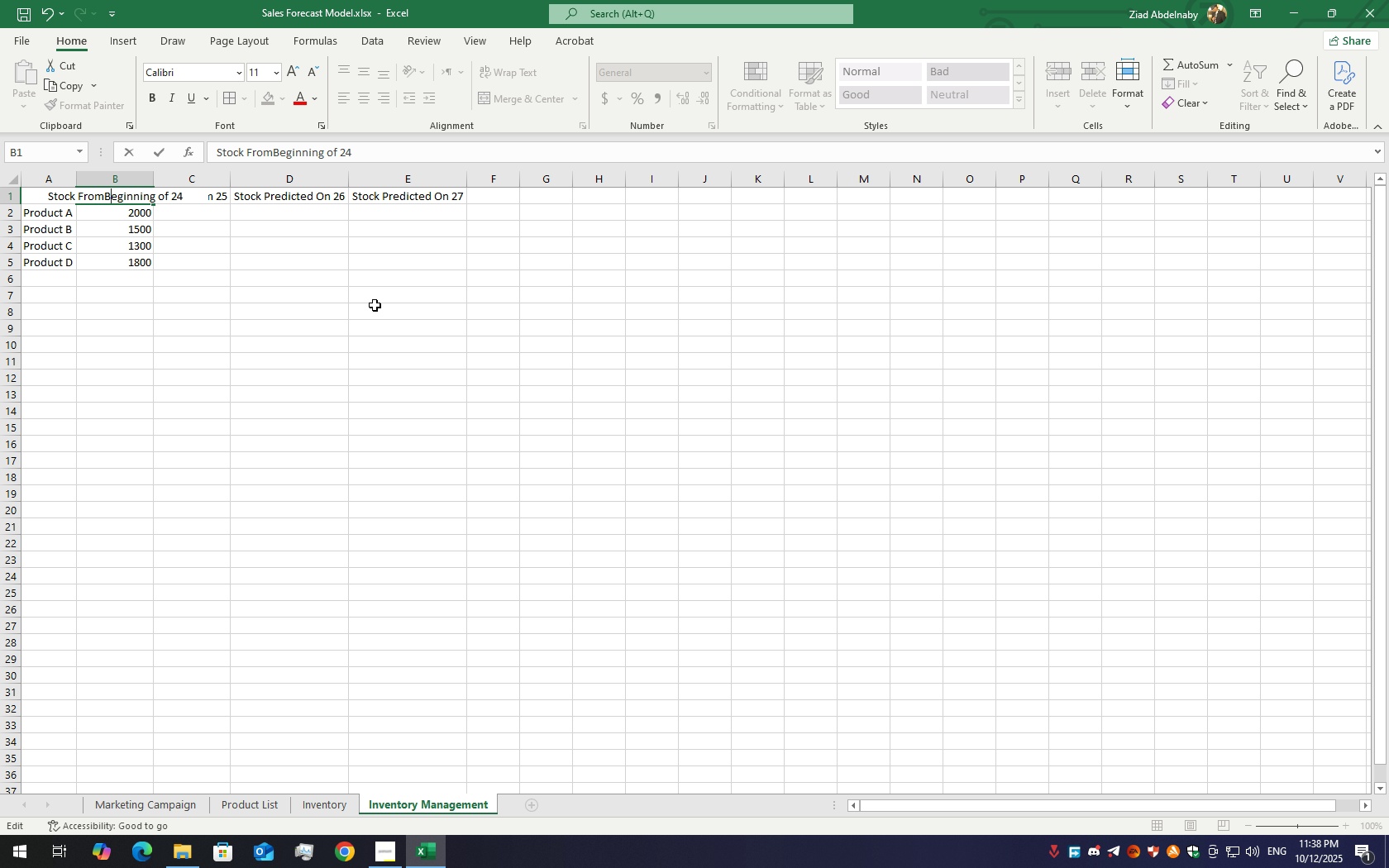 
key(ArrowLeft)
 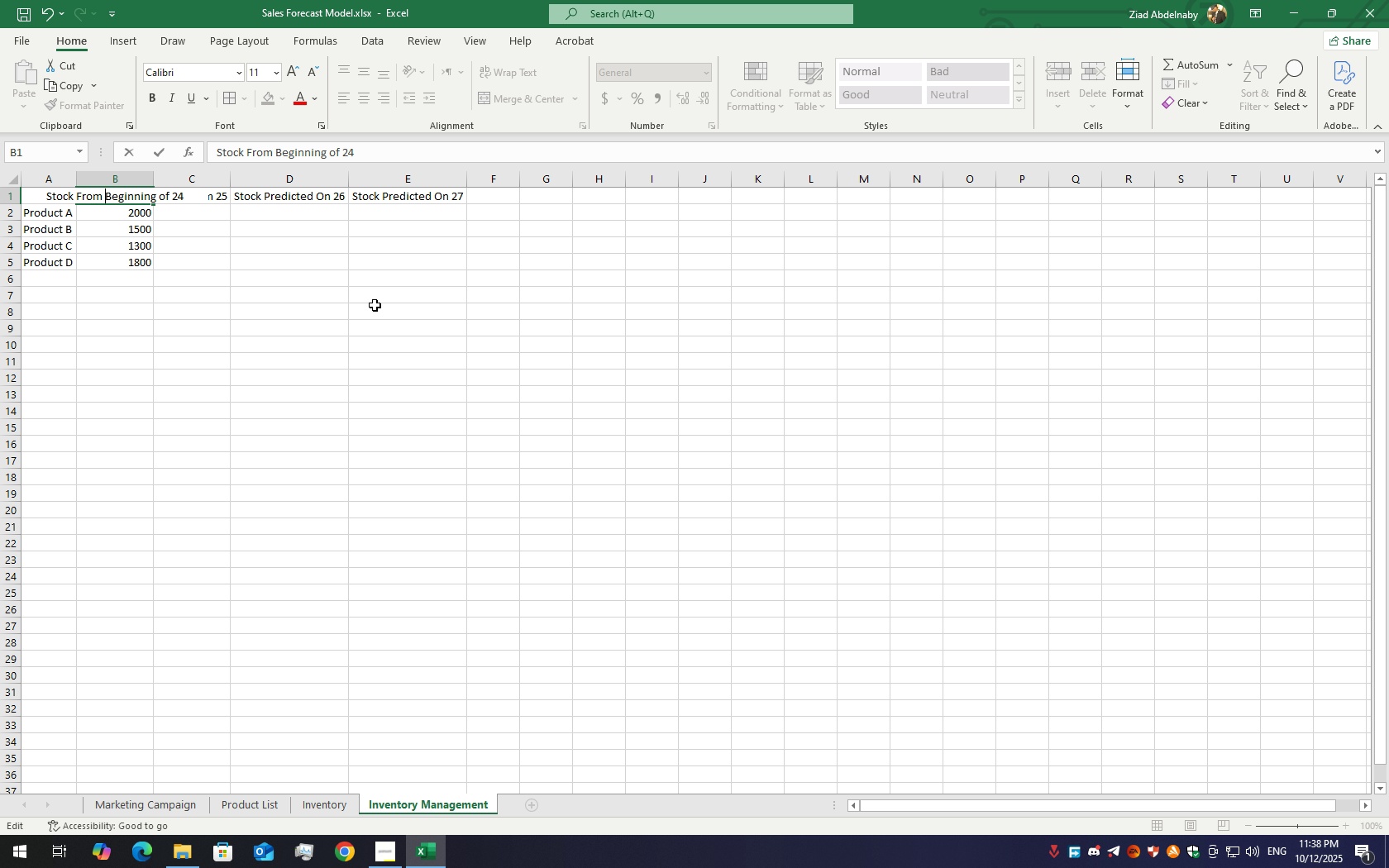 
key(Space)
 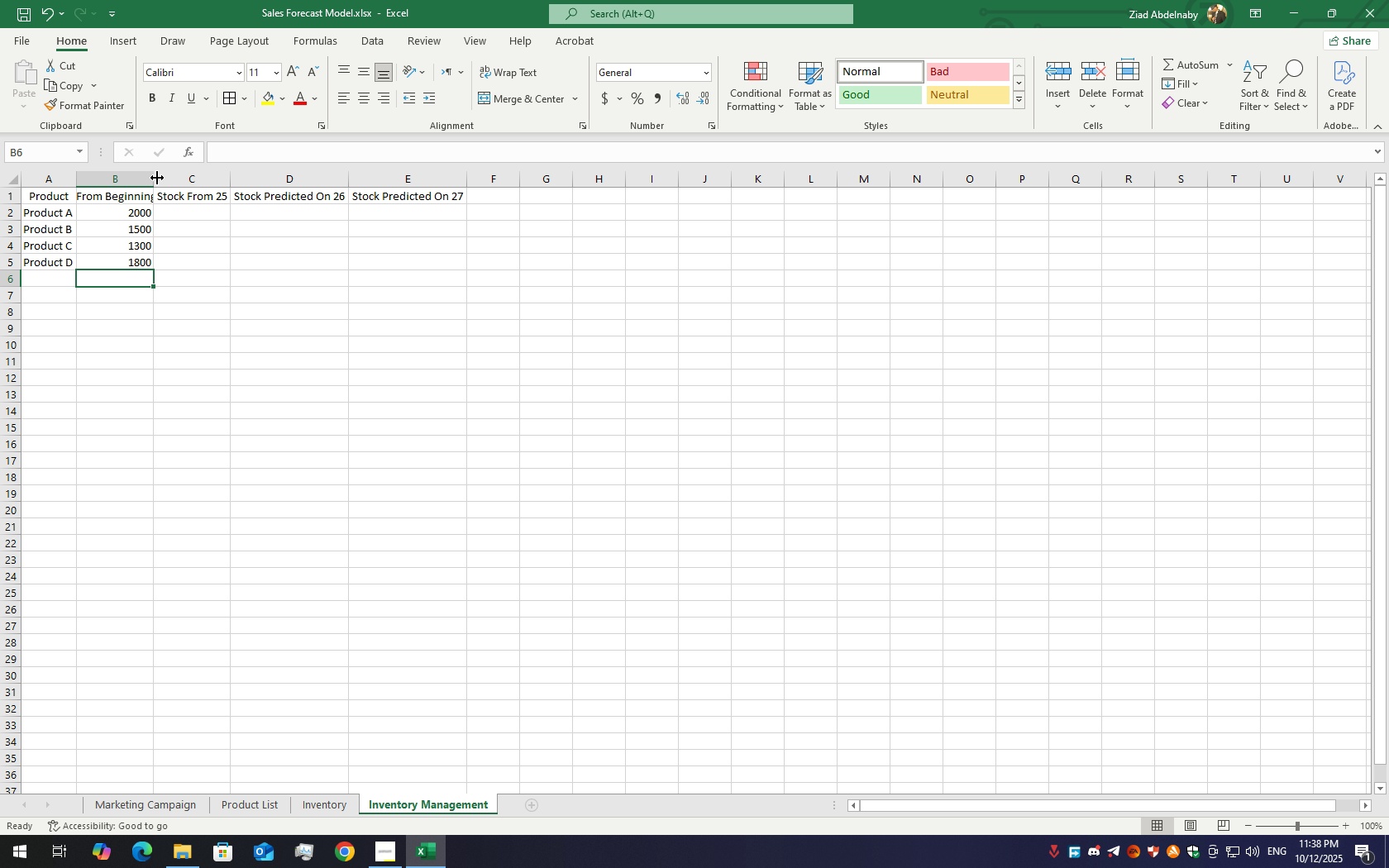 
double_click([150, 179])
 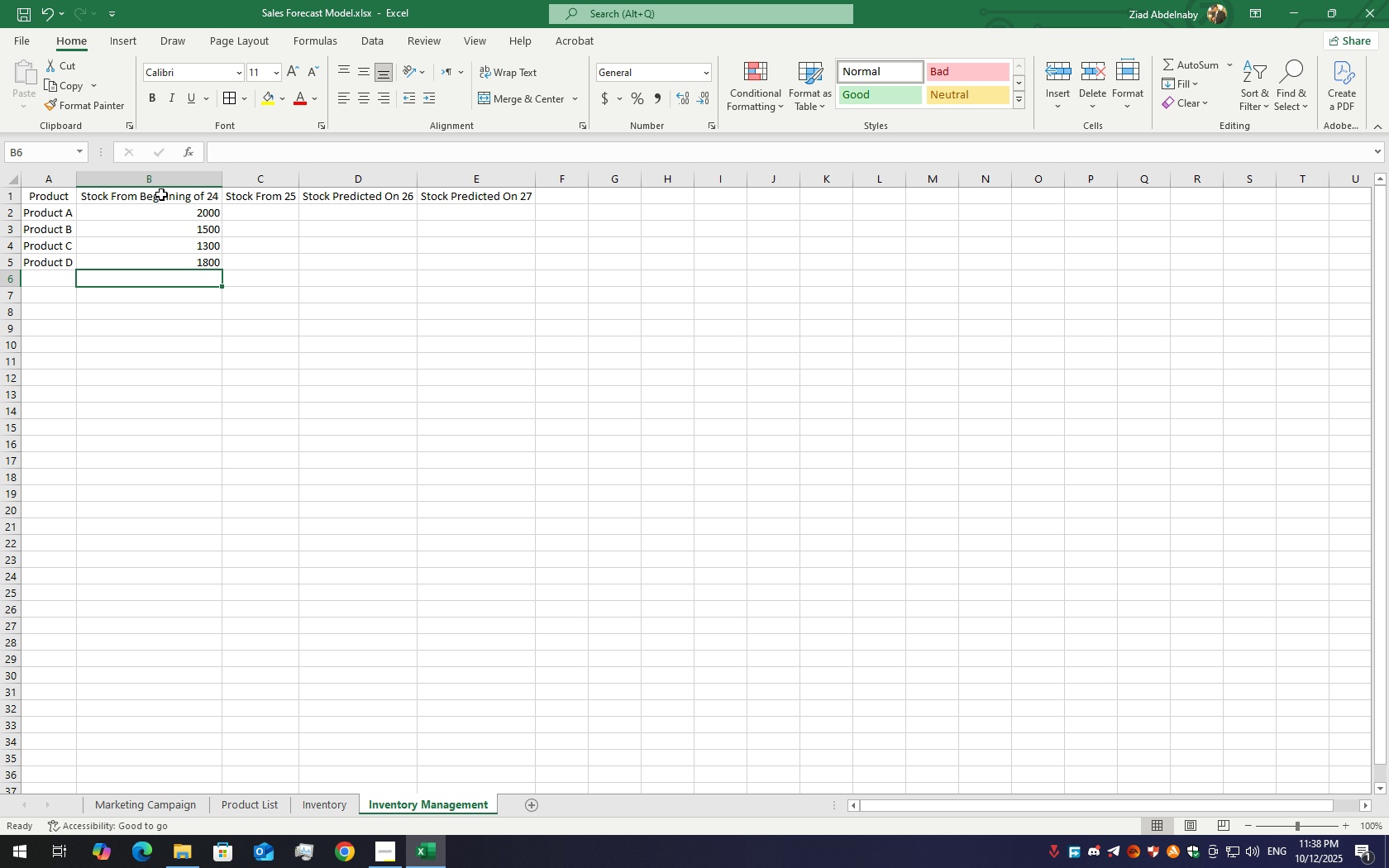 
left_click_drag(start_coordinate=[165, 213], to_coordinate=[171, 256])
 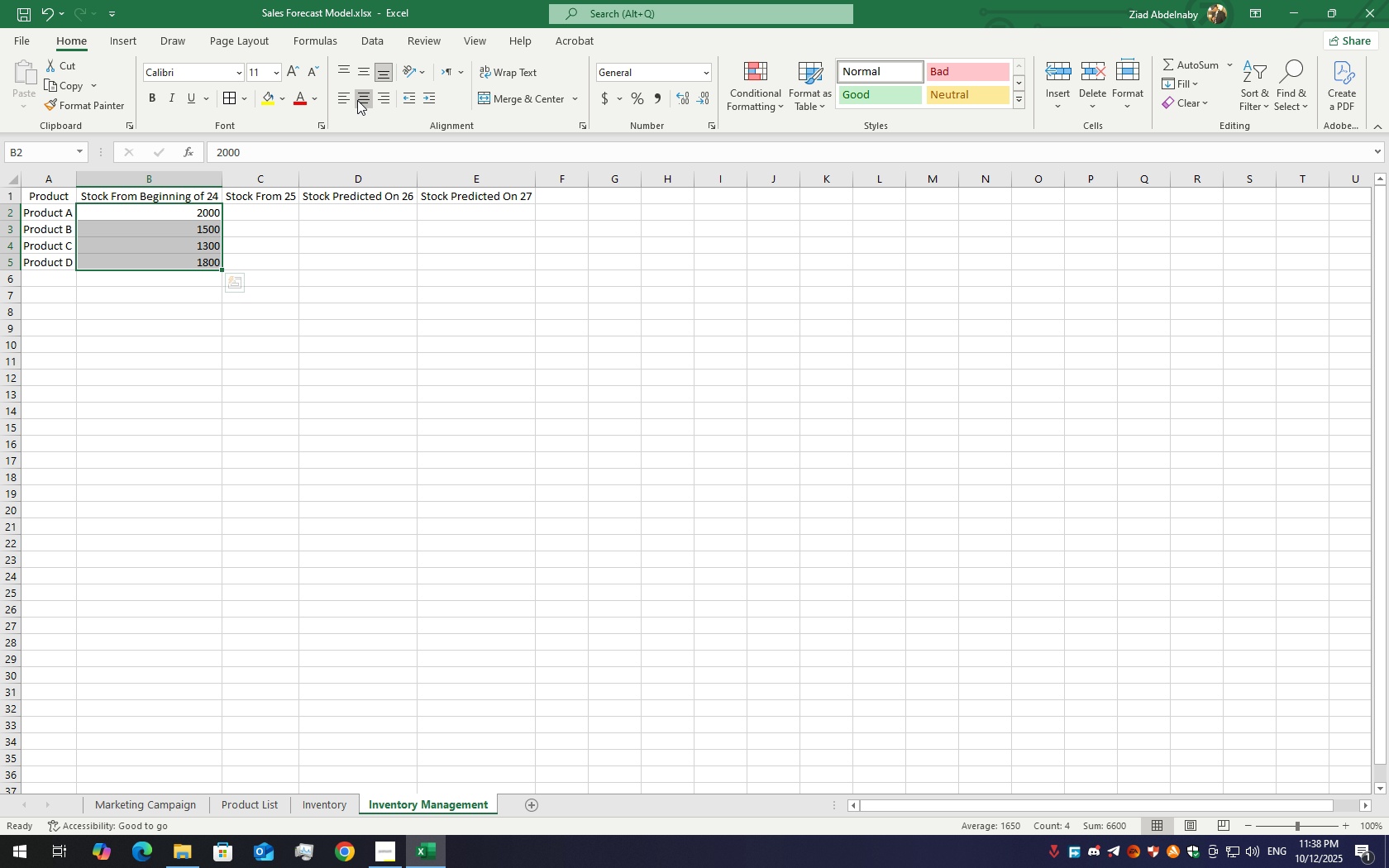 
left_click([357, 100])
 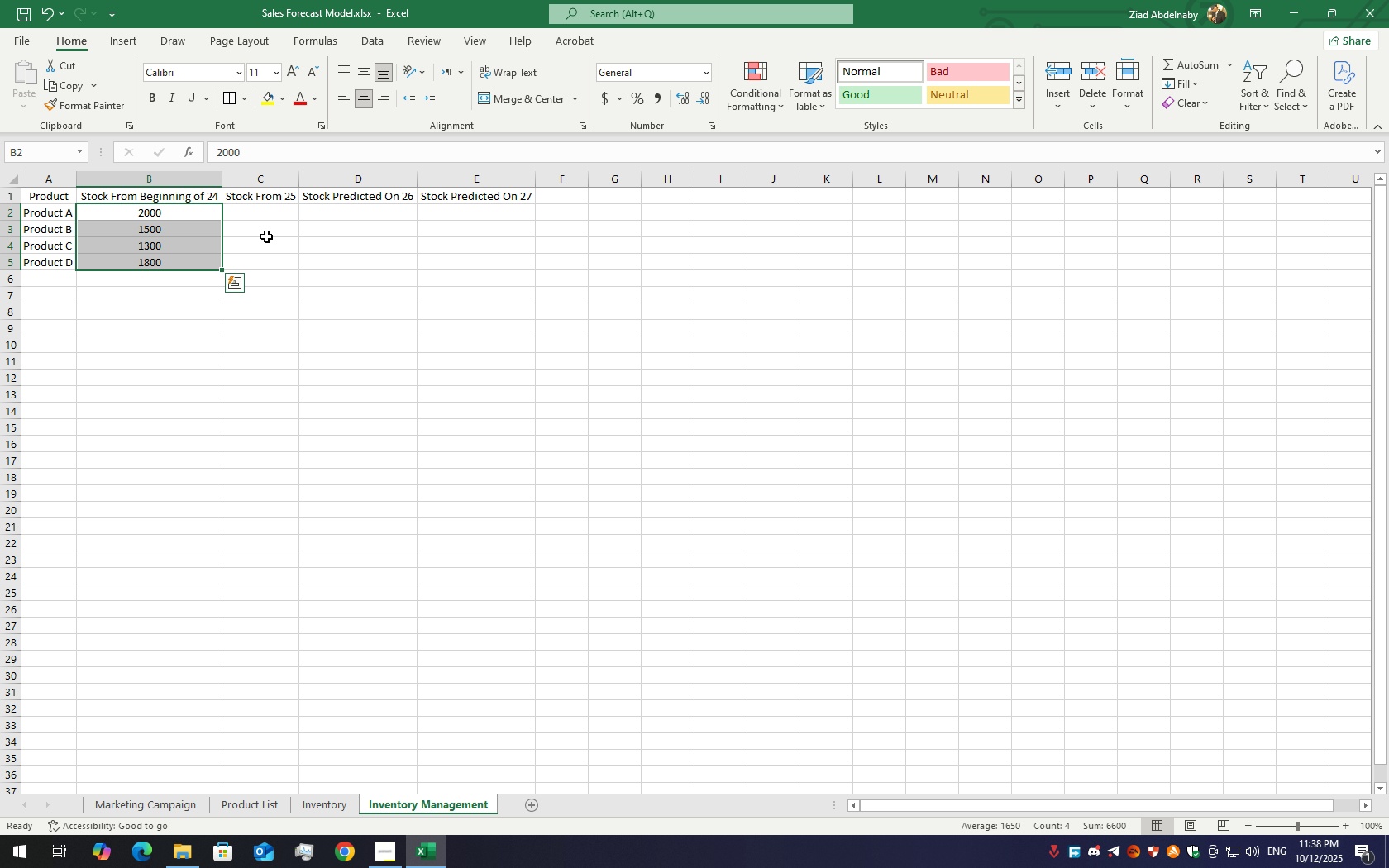 
left_click([265, 236])
 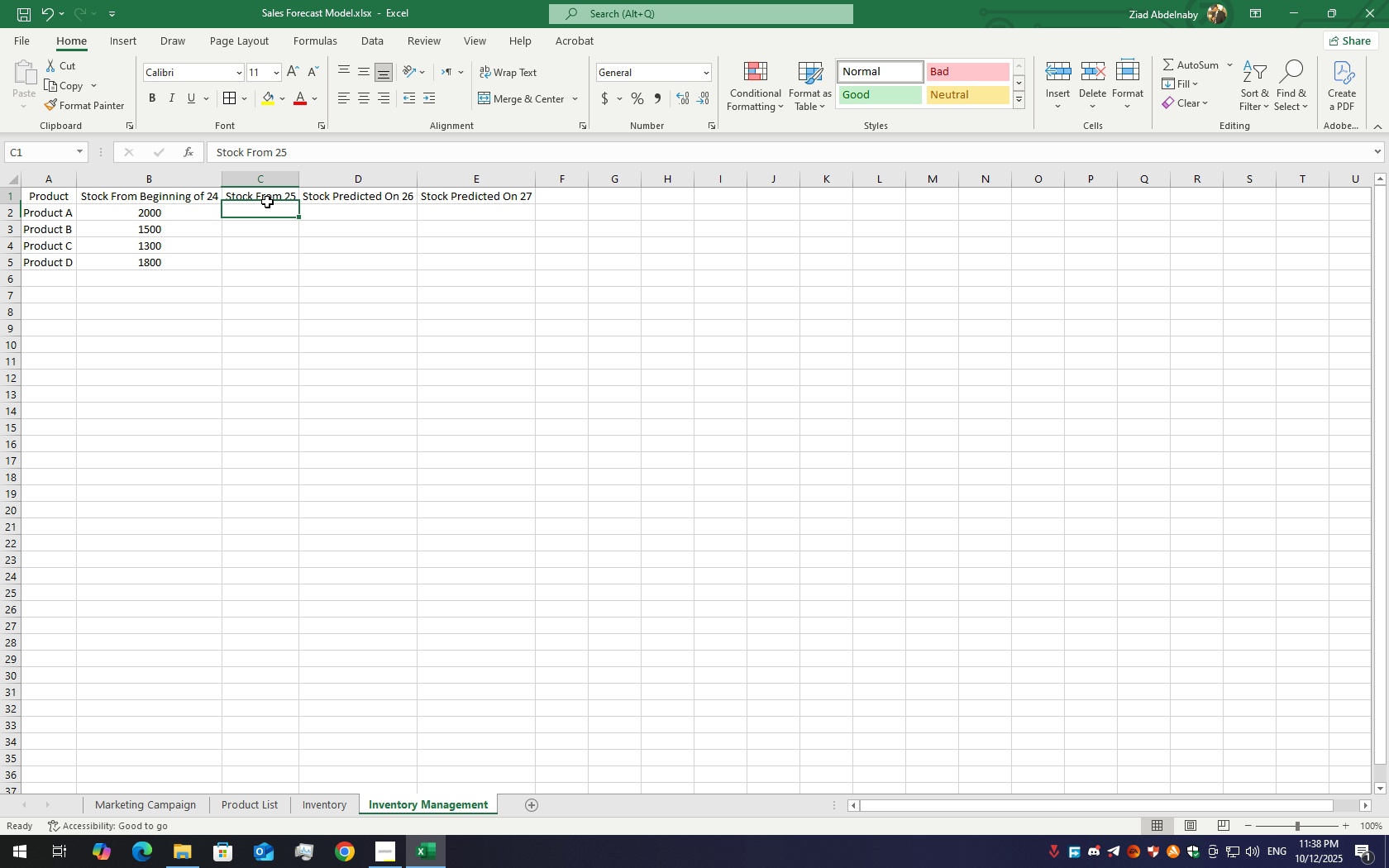 
left_click([267, 202])
 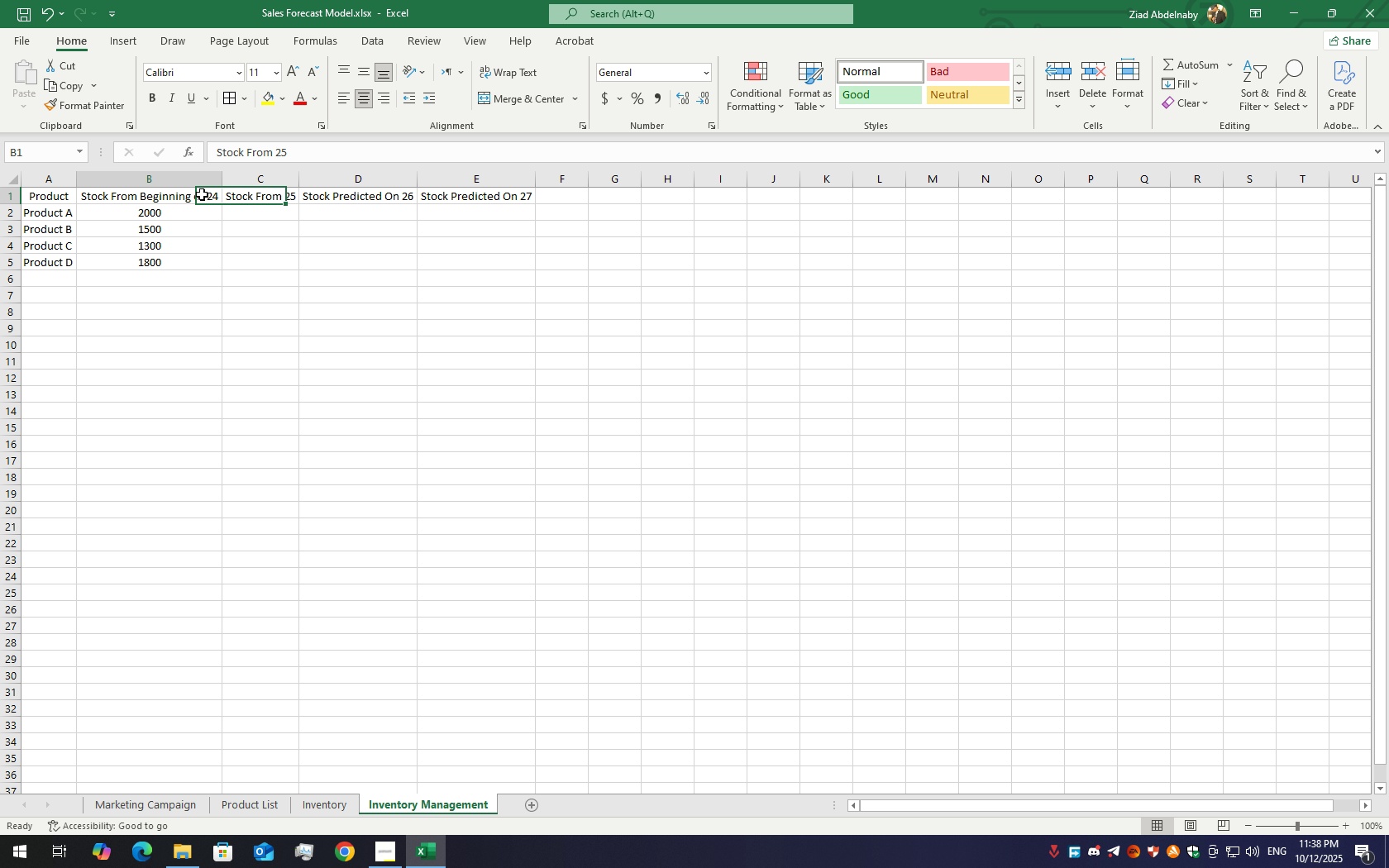 
left_click([202, 194])
 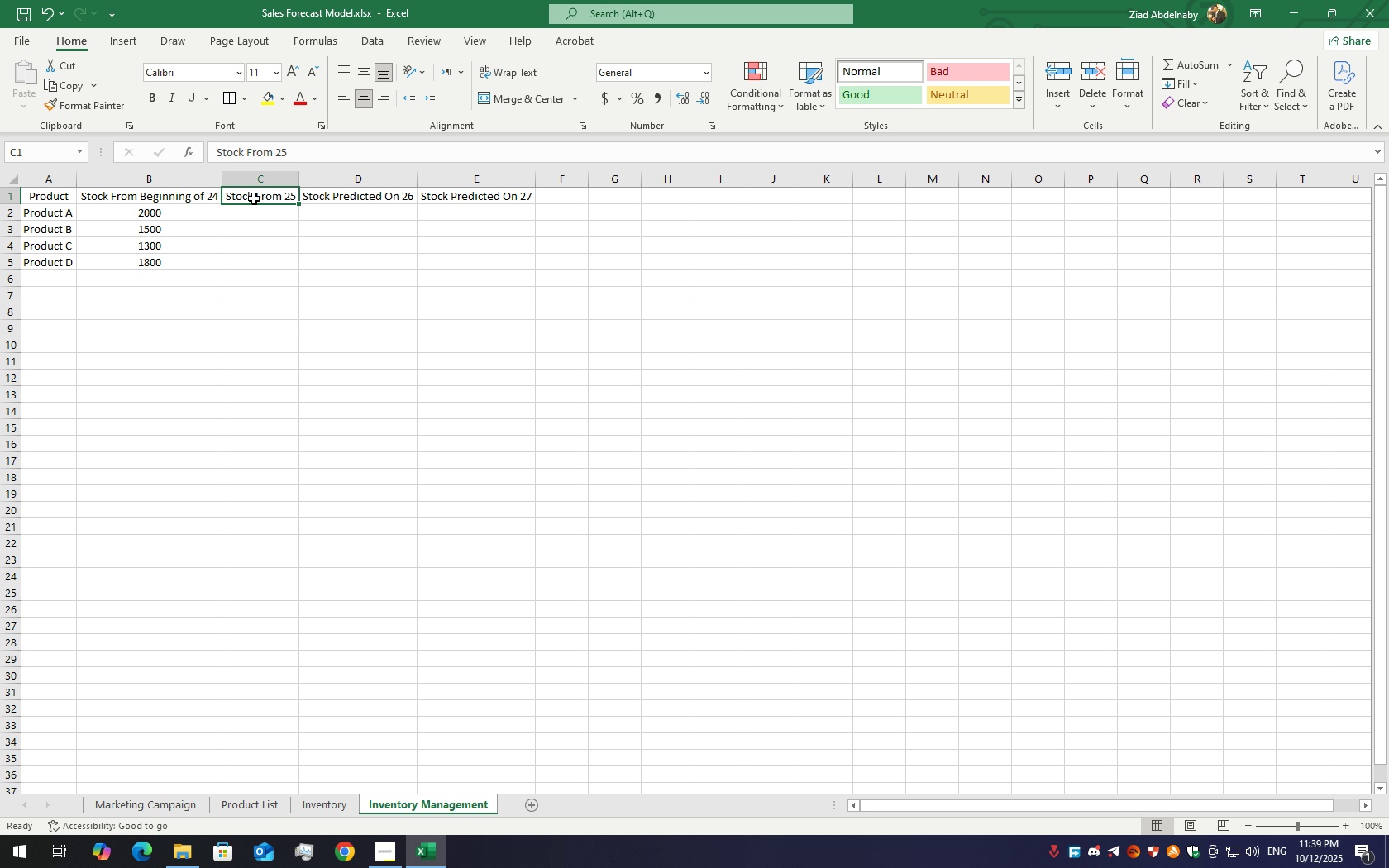 
key(Delete)
 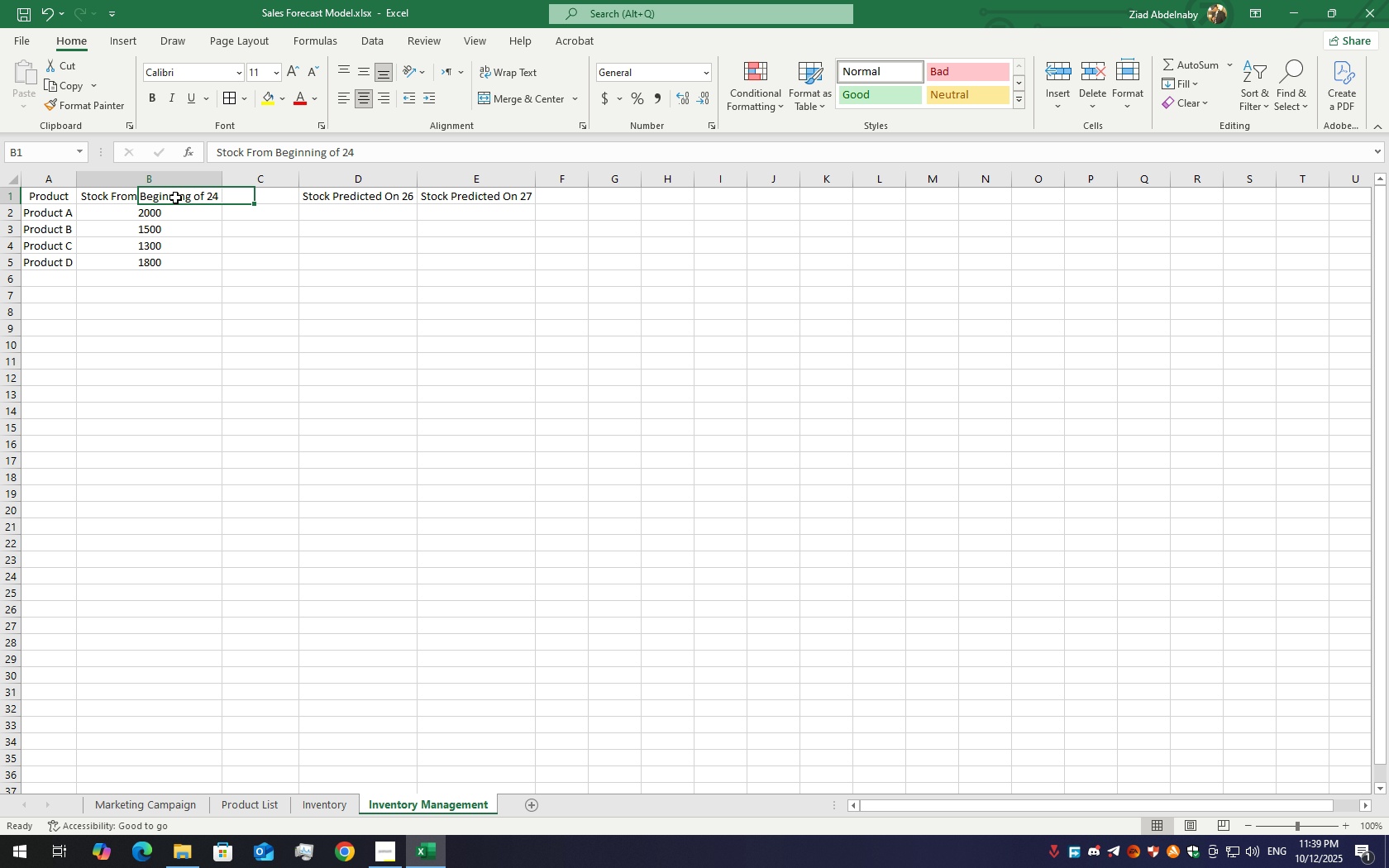 
left_click([175, 198])
 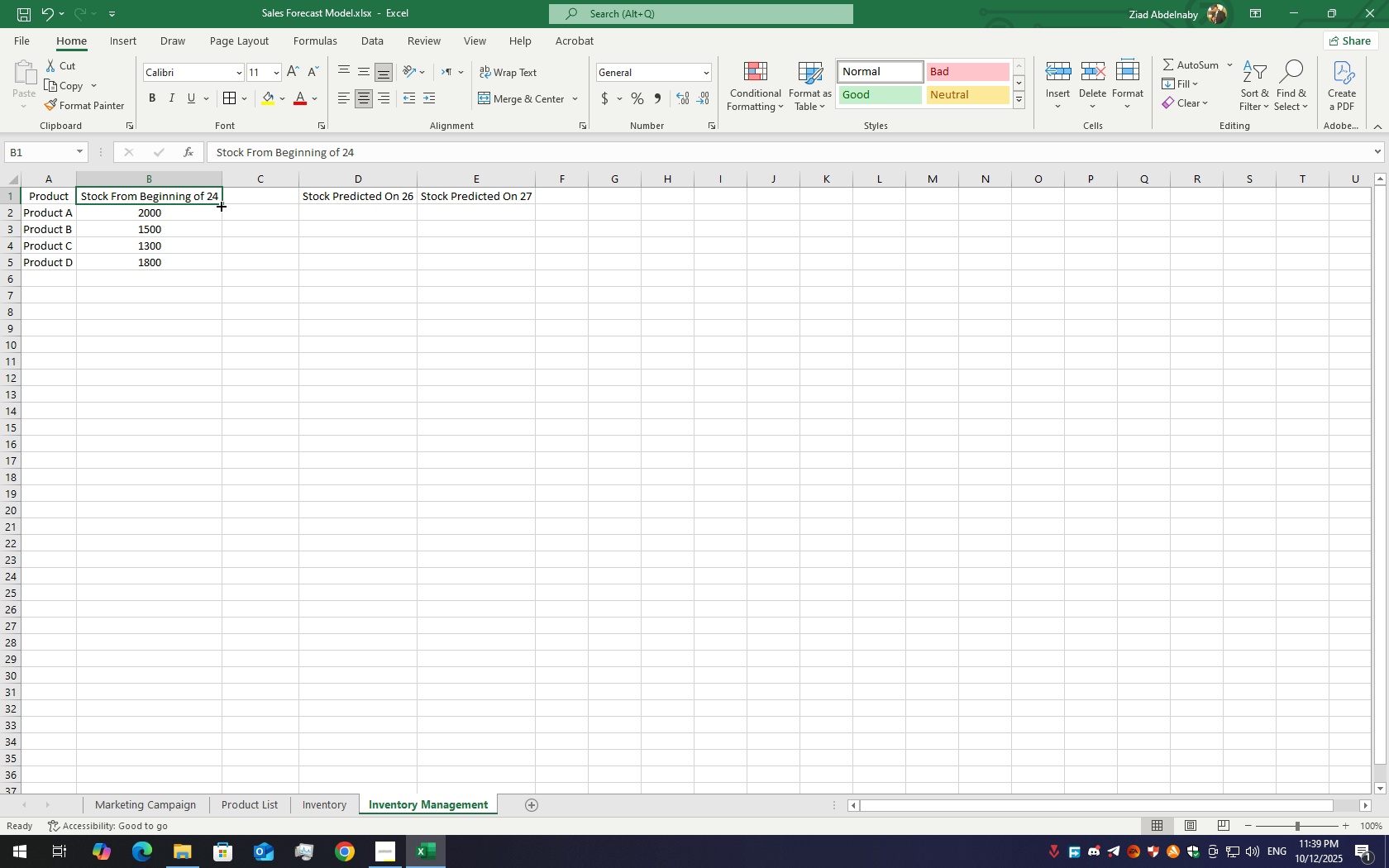 
left_click_drag(start_coordinate=[220, 205], to_coordinate=[284, 211])
 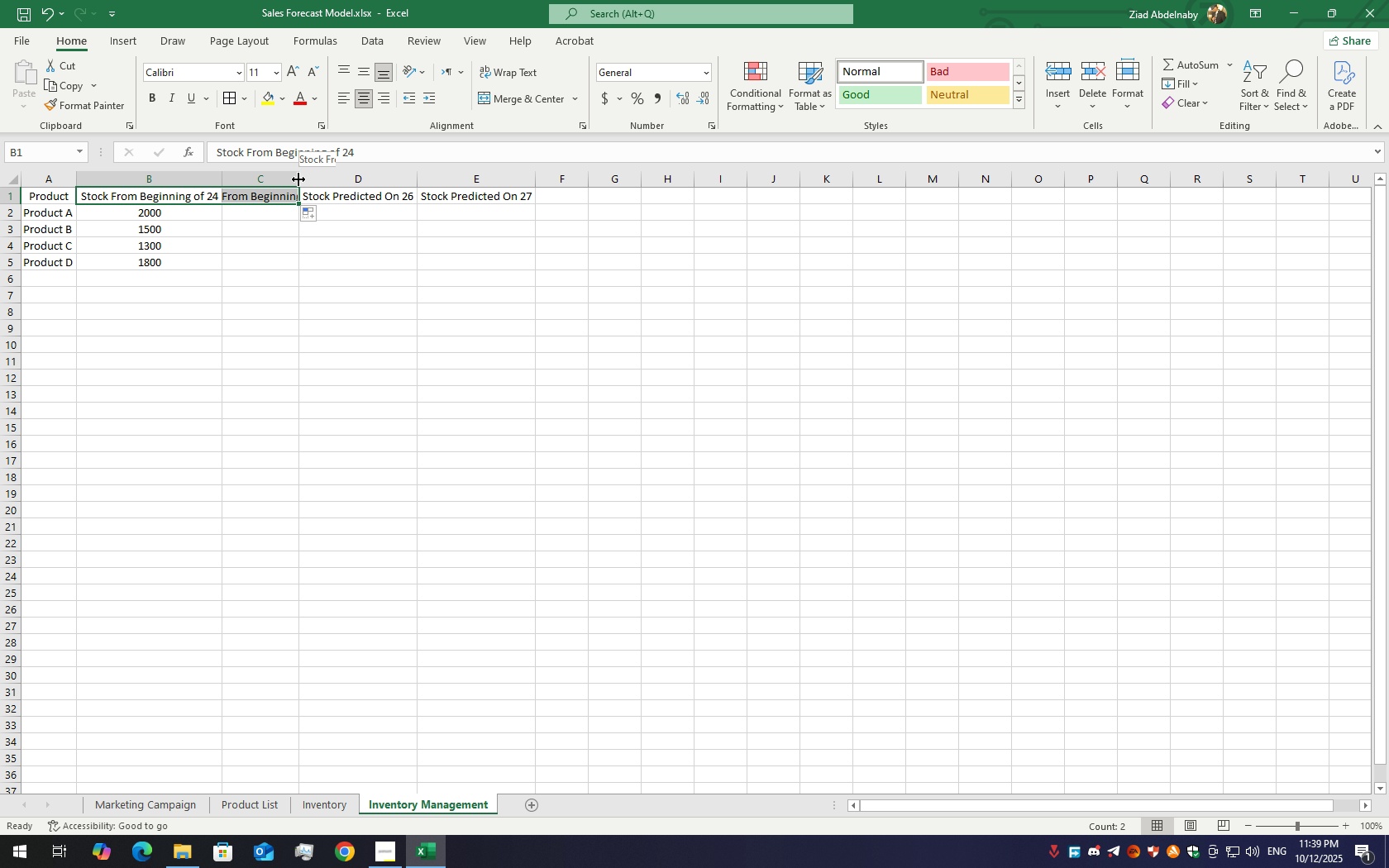 
double_click([298, 179])
 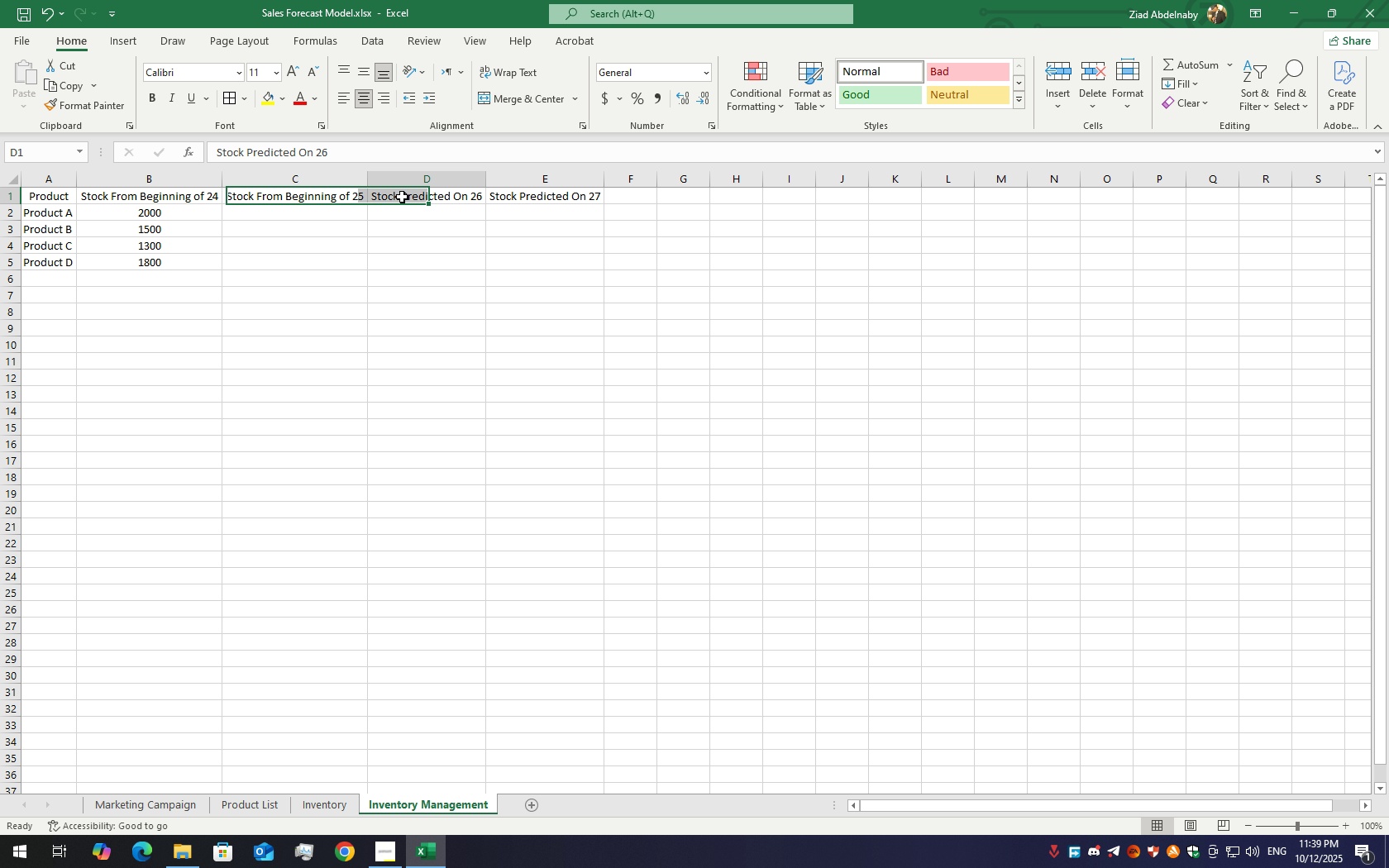 
left_click([402, 197])
 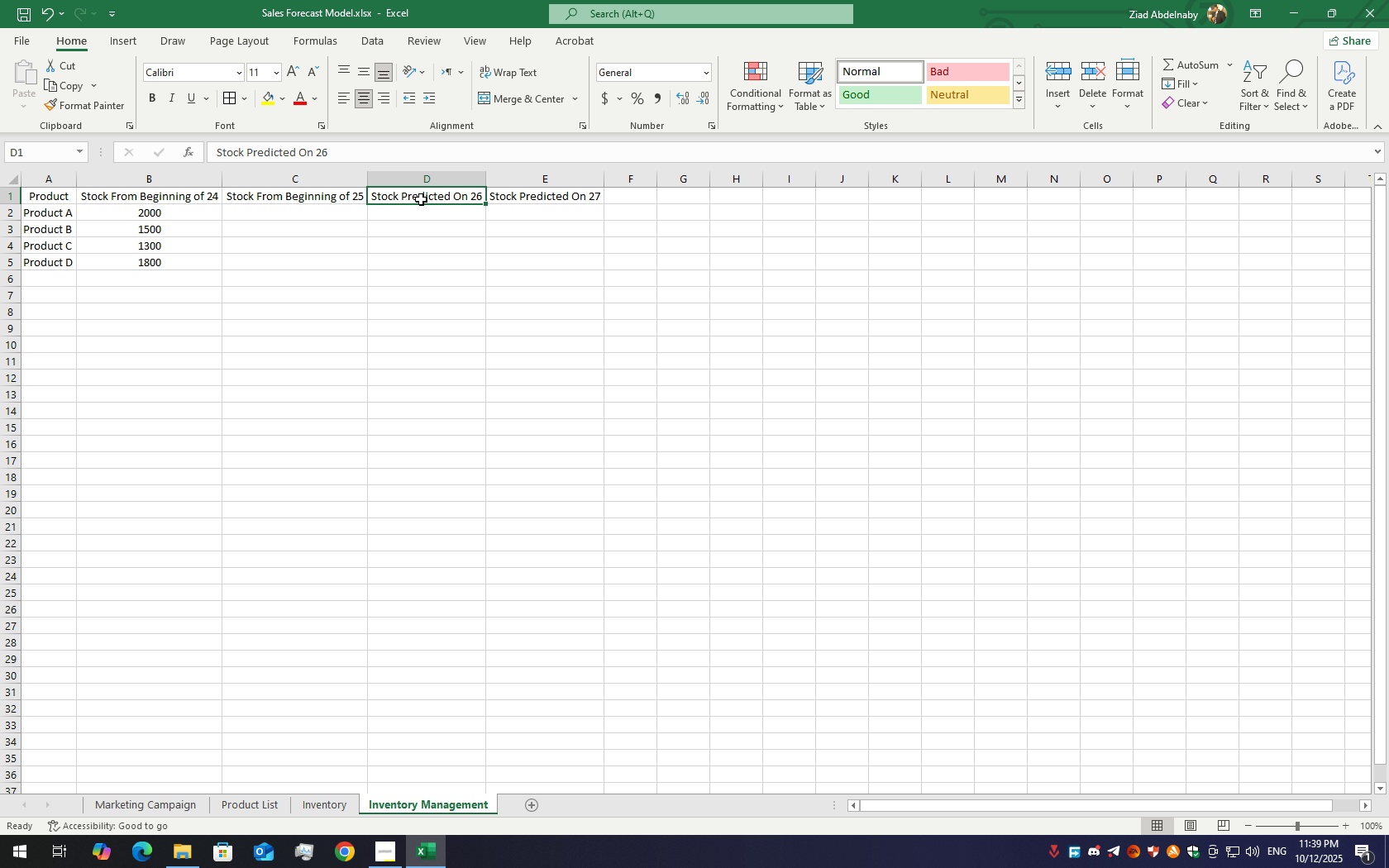 
double_click([421, 199])
 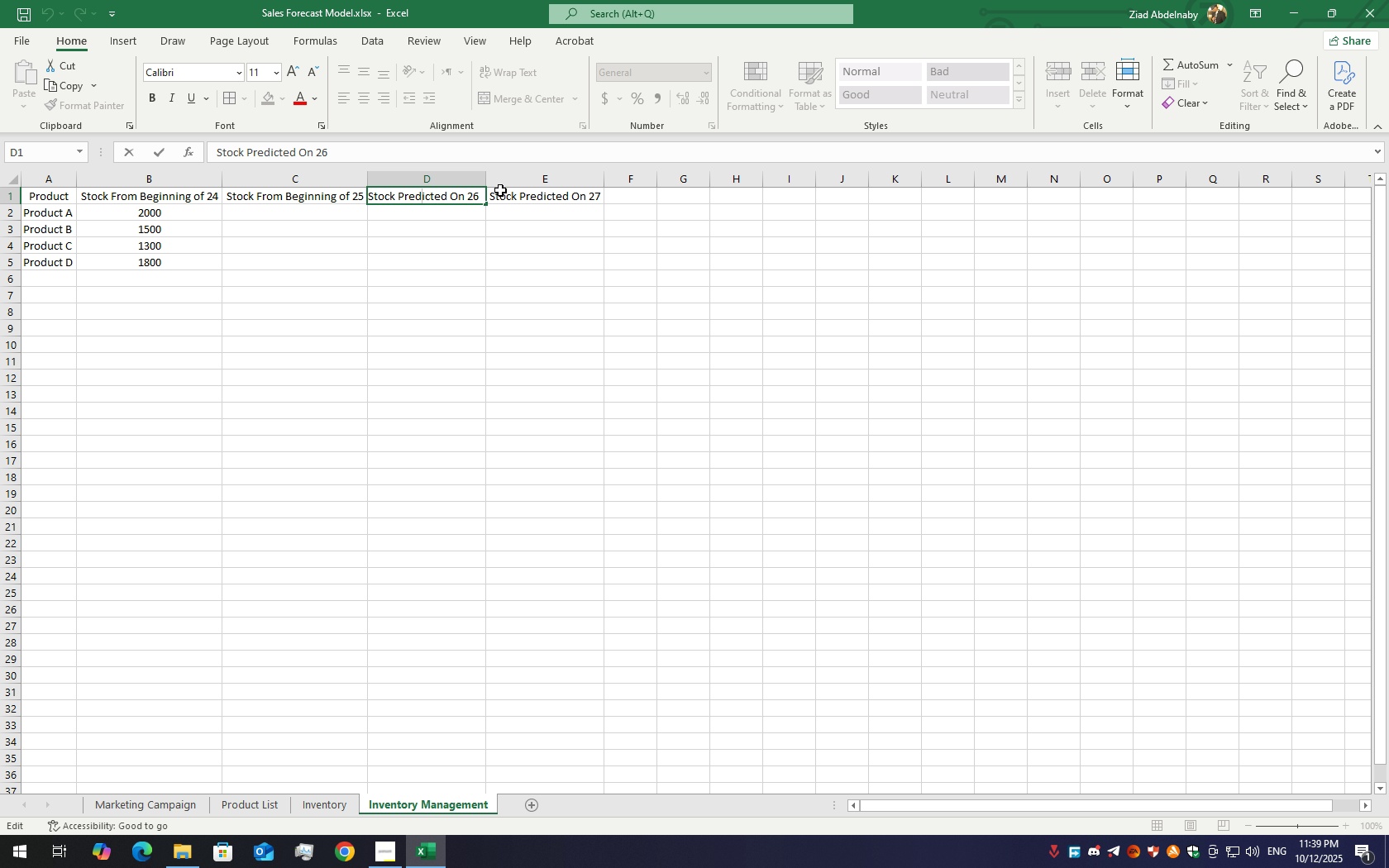 
hold_key(key=ArrowRight, duration=0.85)
 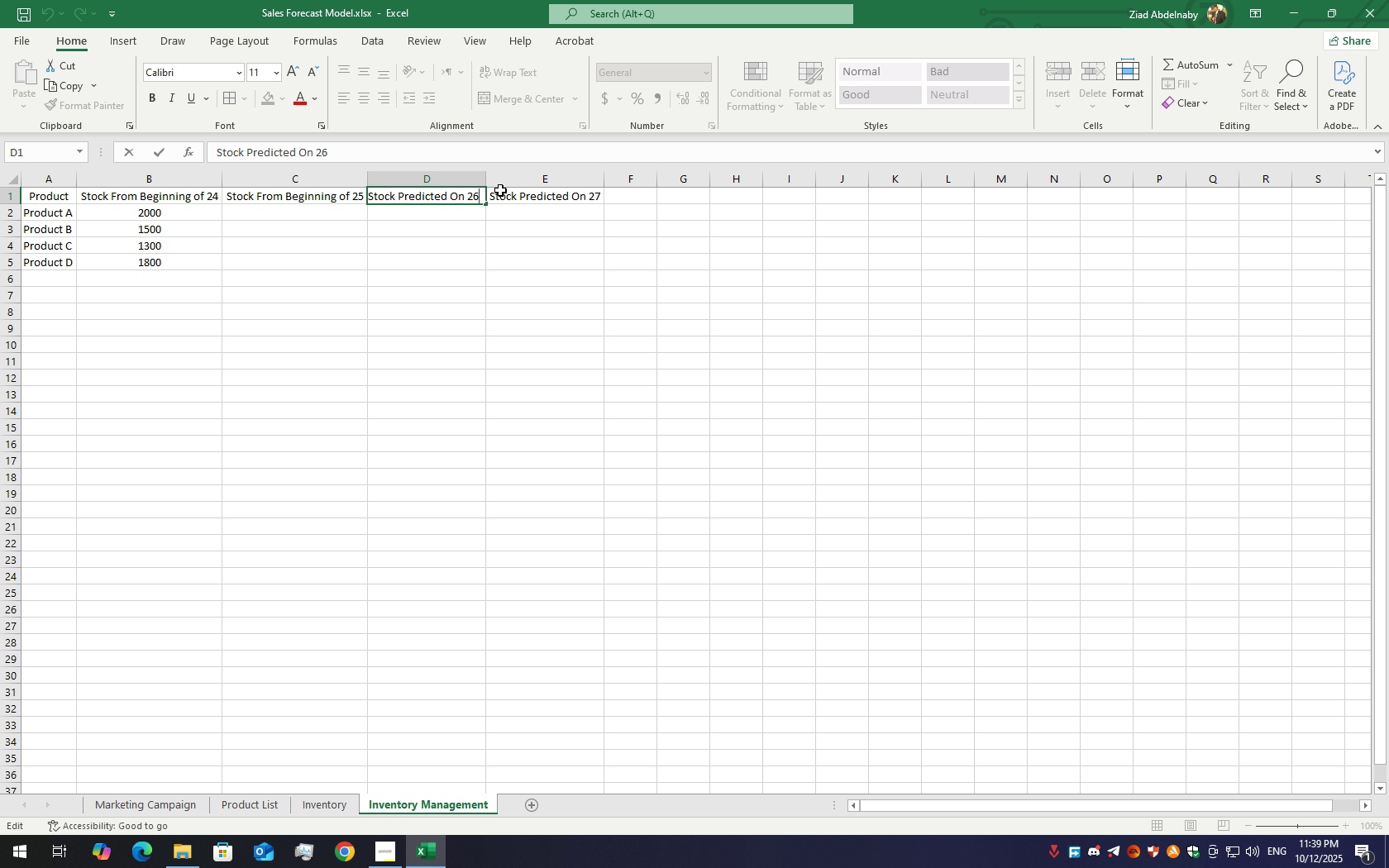 
key(ArrowLeft)
 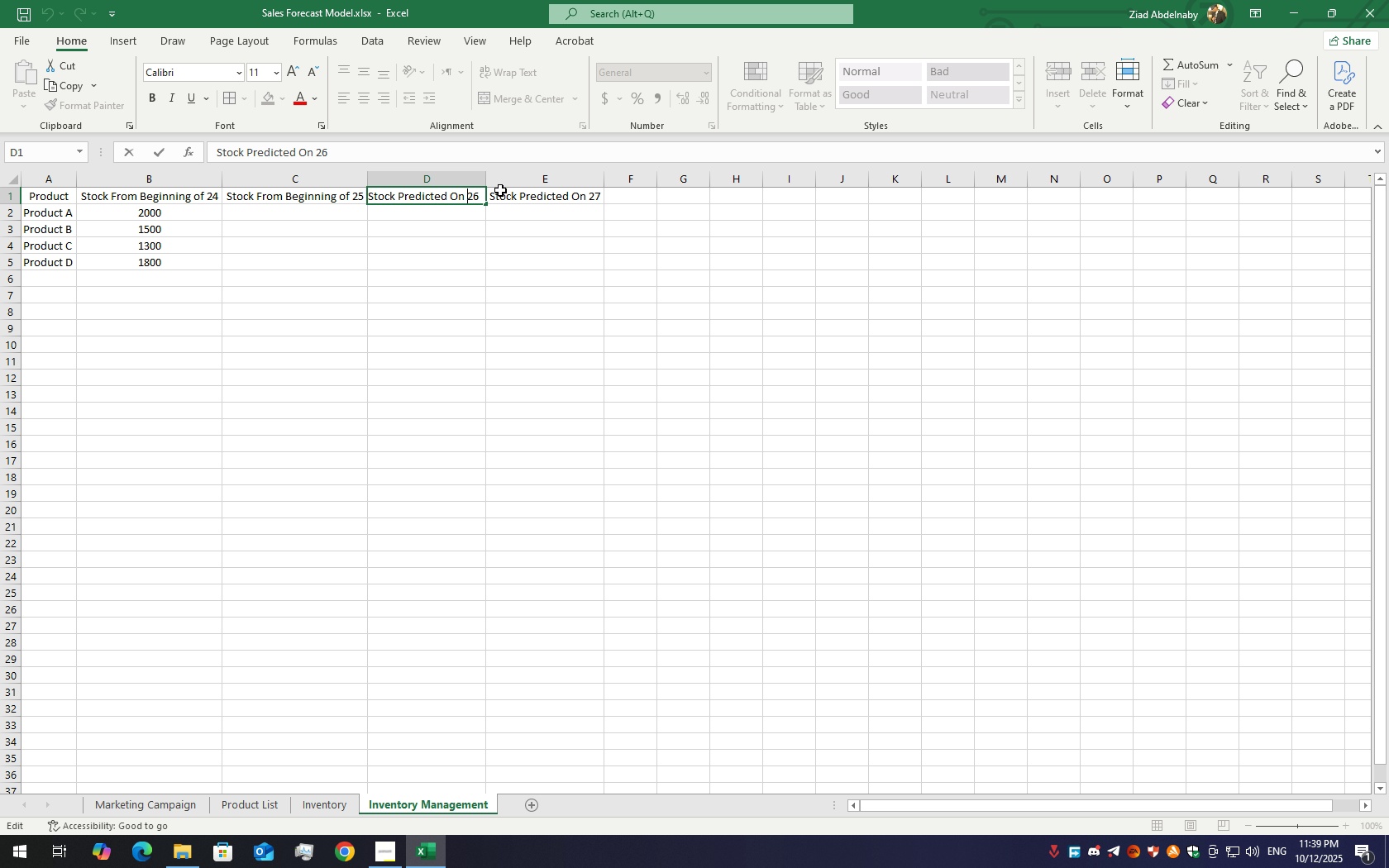 
key(ArrowLeft)
 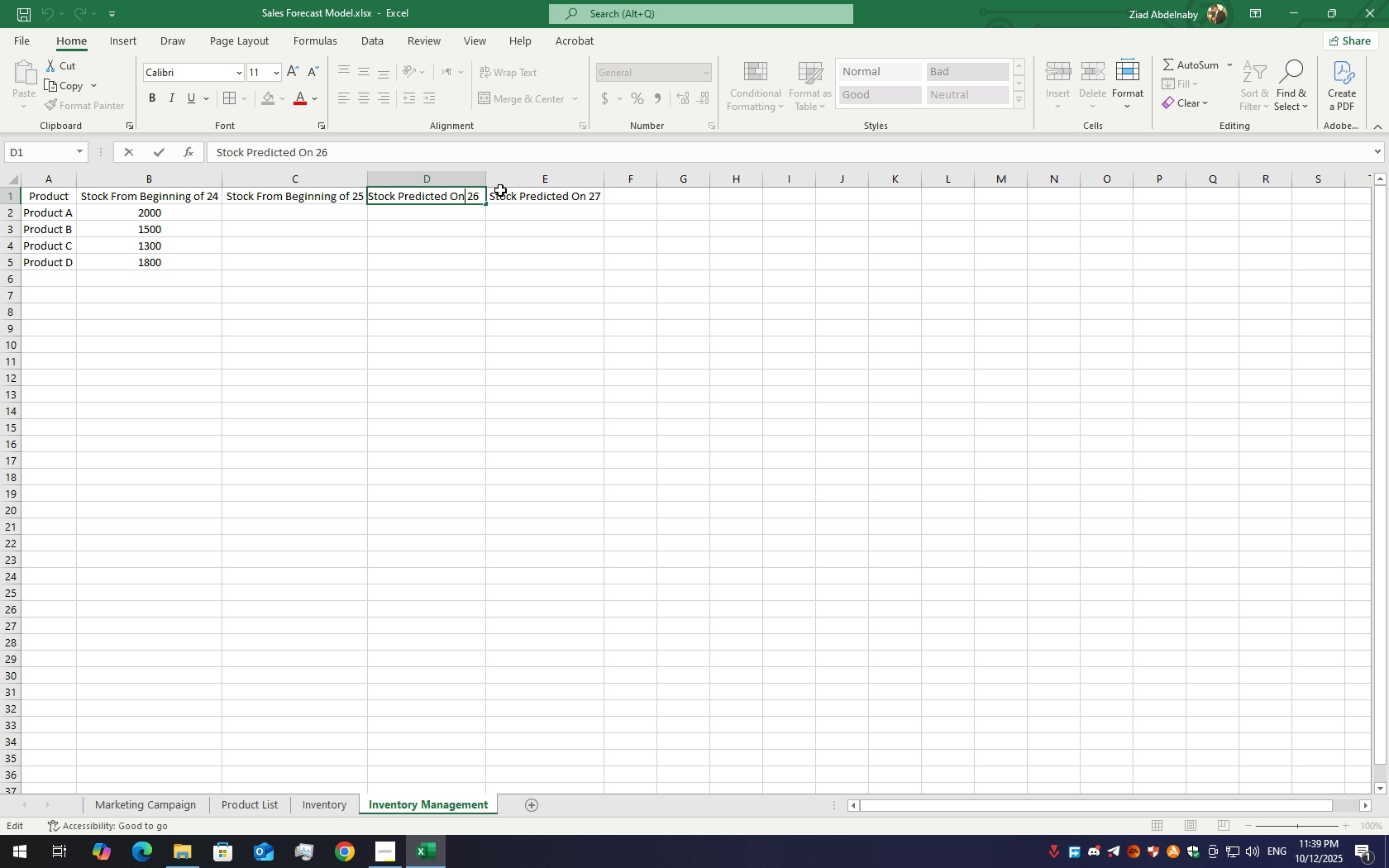 
key(ArrowLeft)
 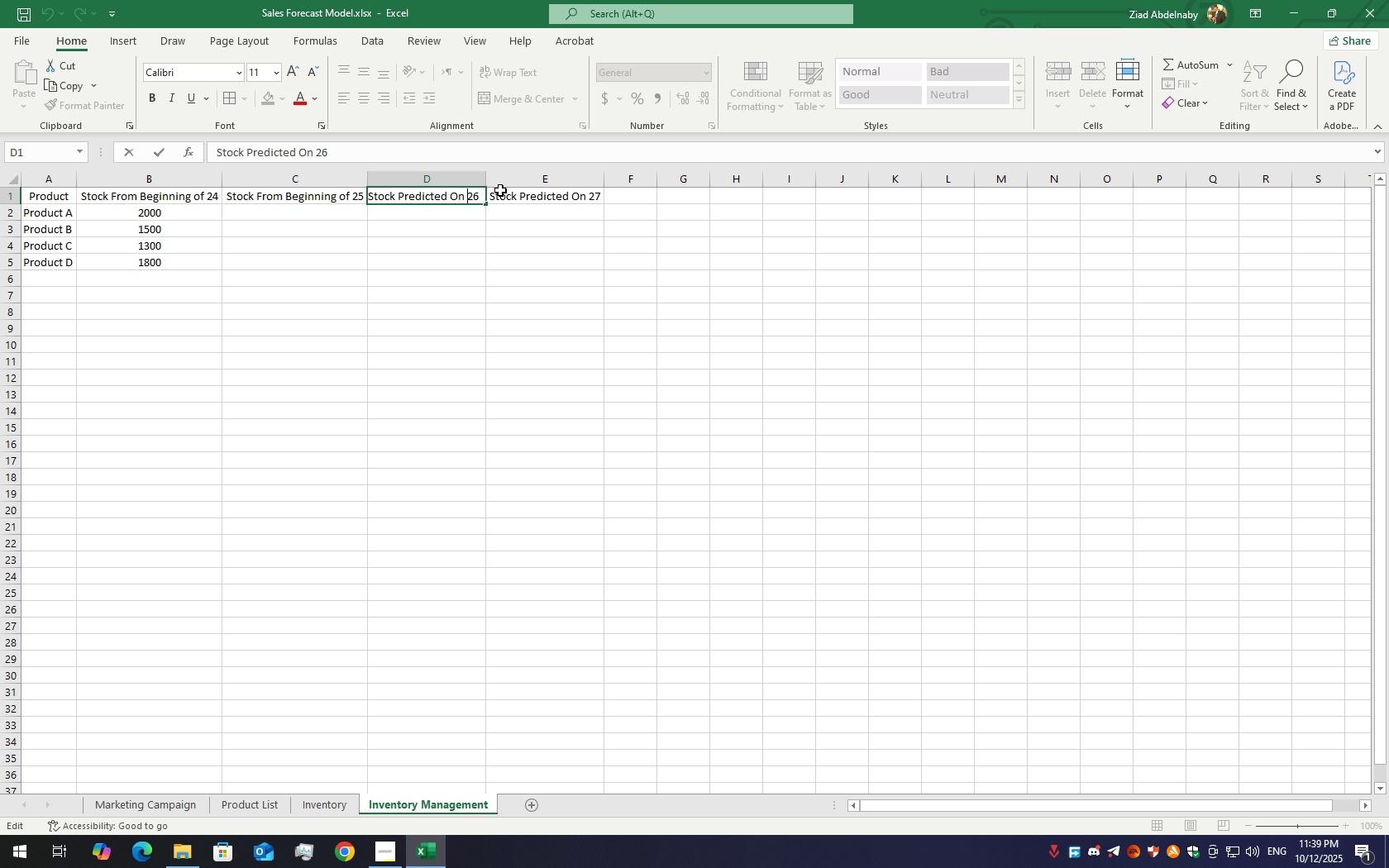 
type( Beginning of)
 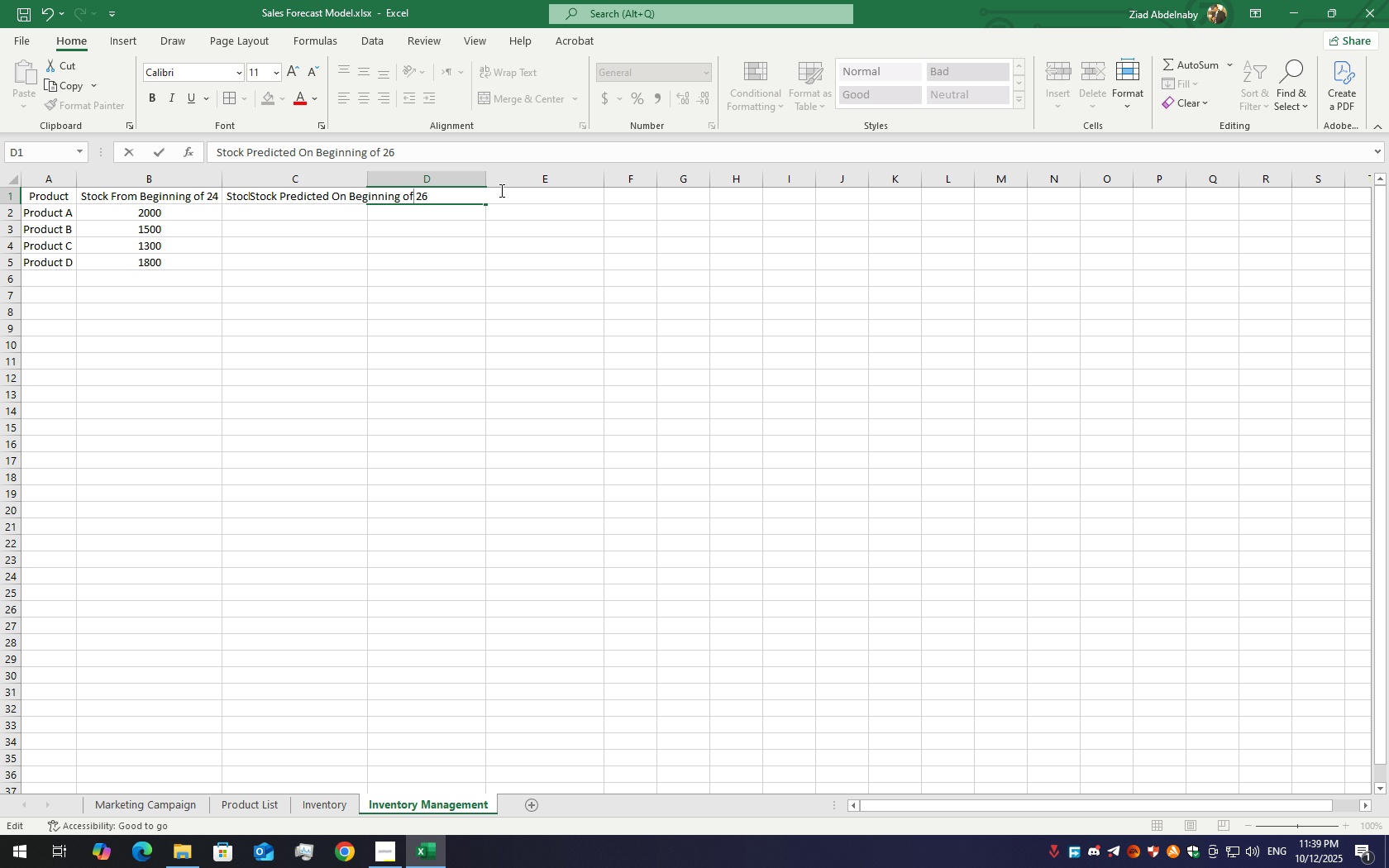 
key(Enter)
 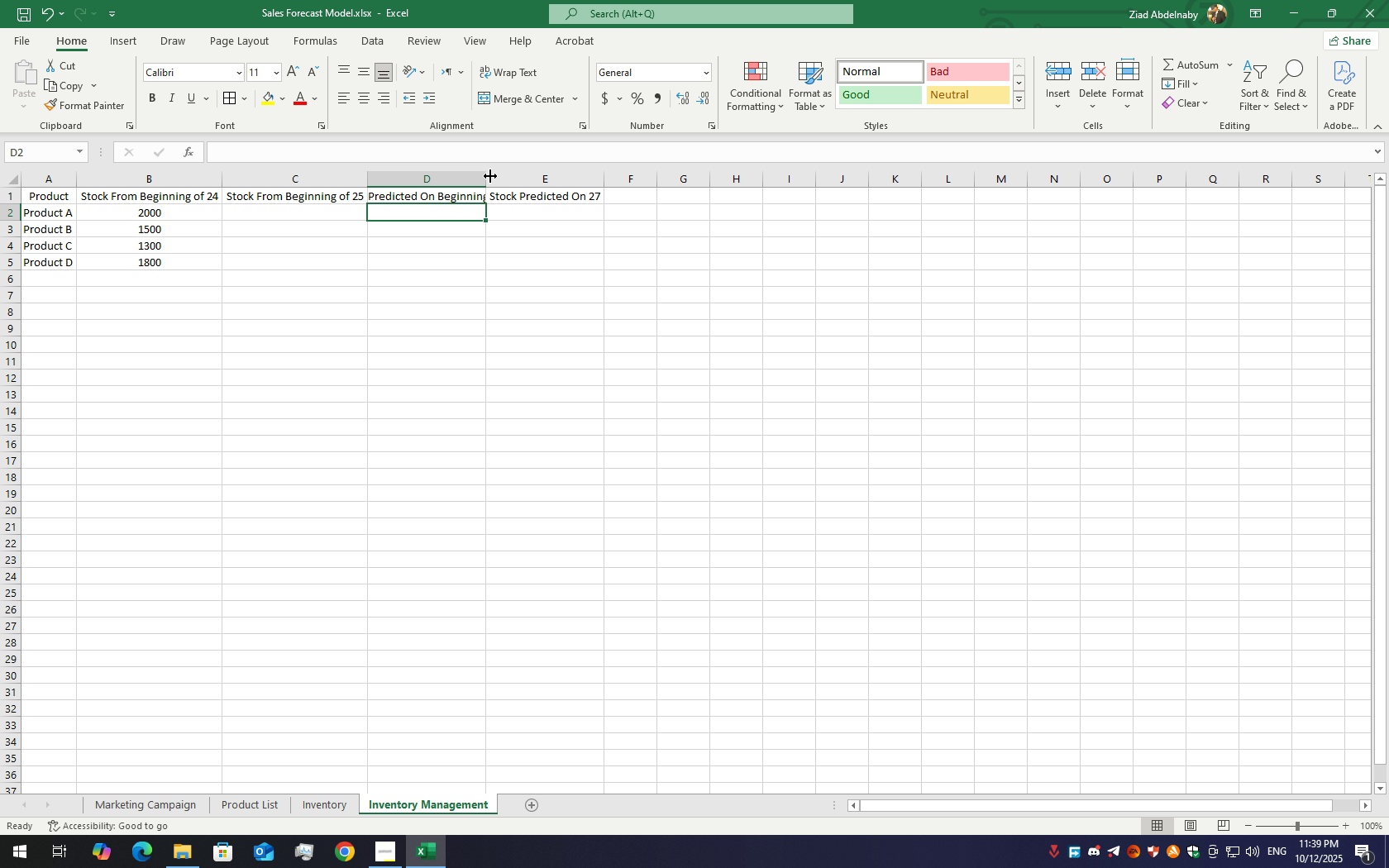 
double_click([489, 175])
 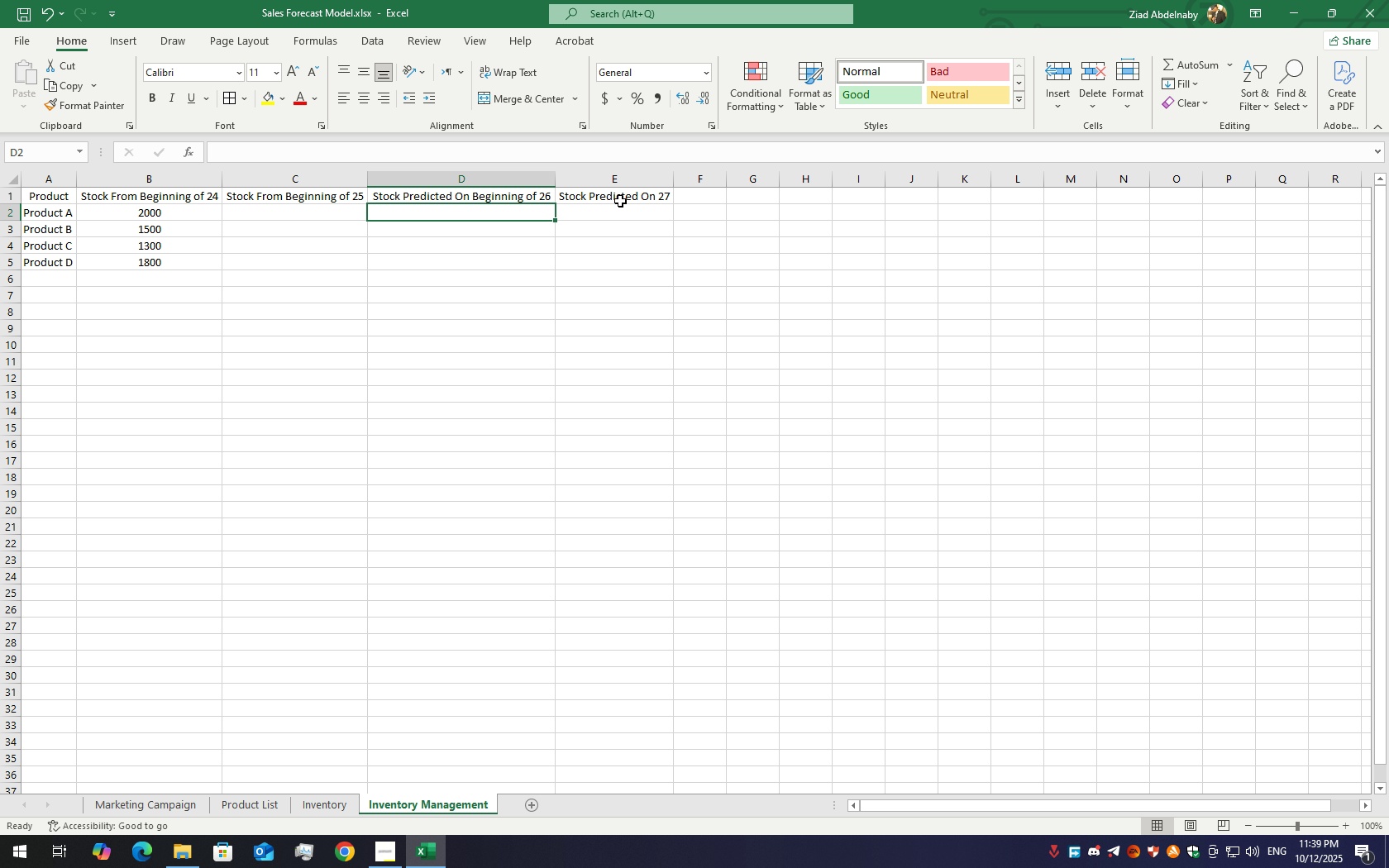 
left_click([538, 201])
 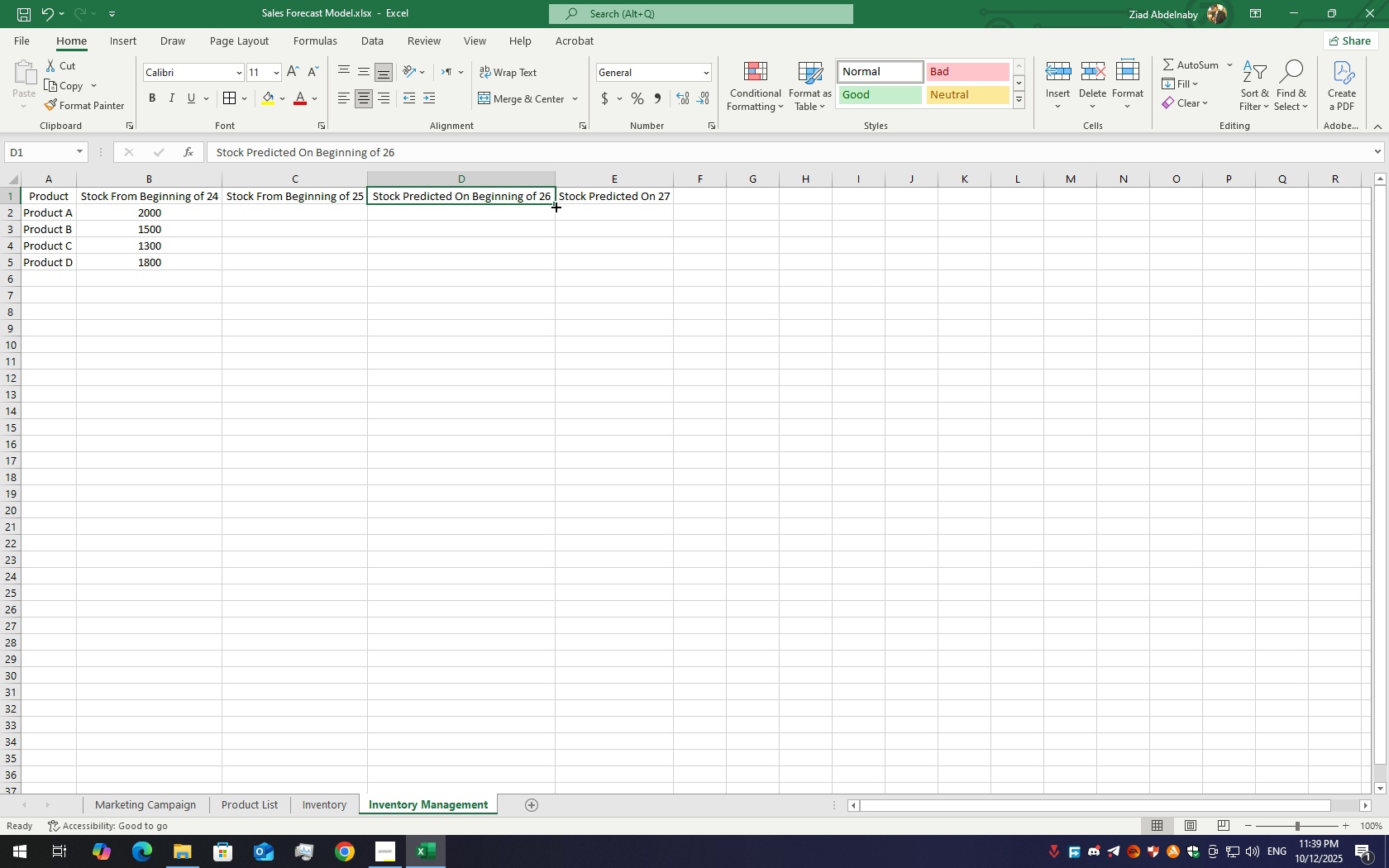 
left_click_drag(start_coordinate=[555, 205], to_coordinate=[637, 206])
 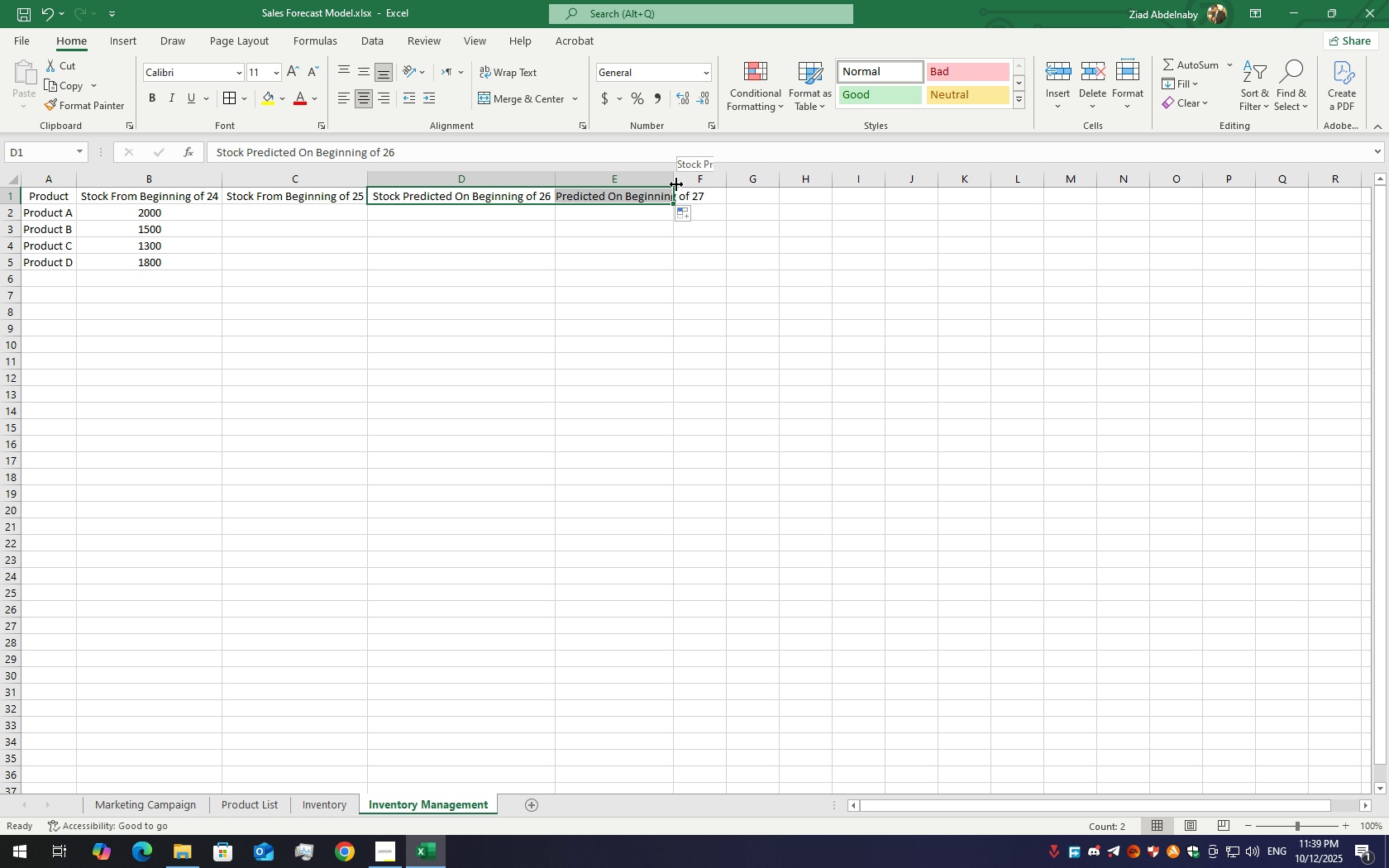 
double_click([676, 184])
 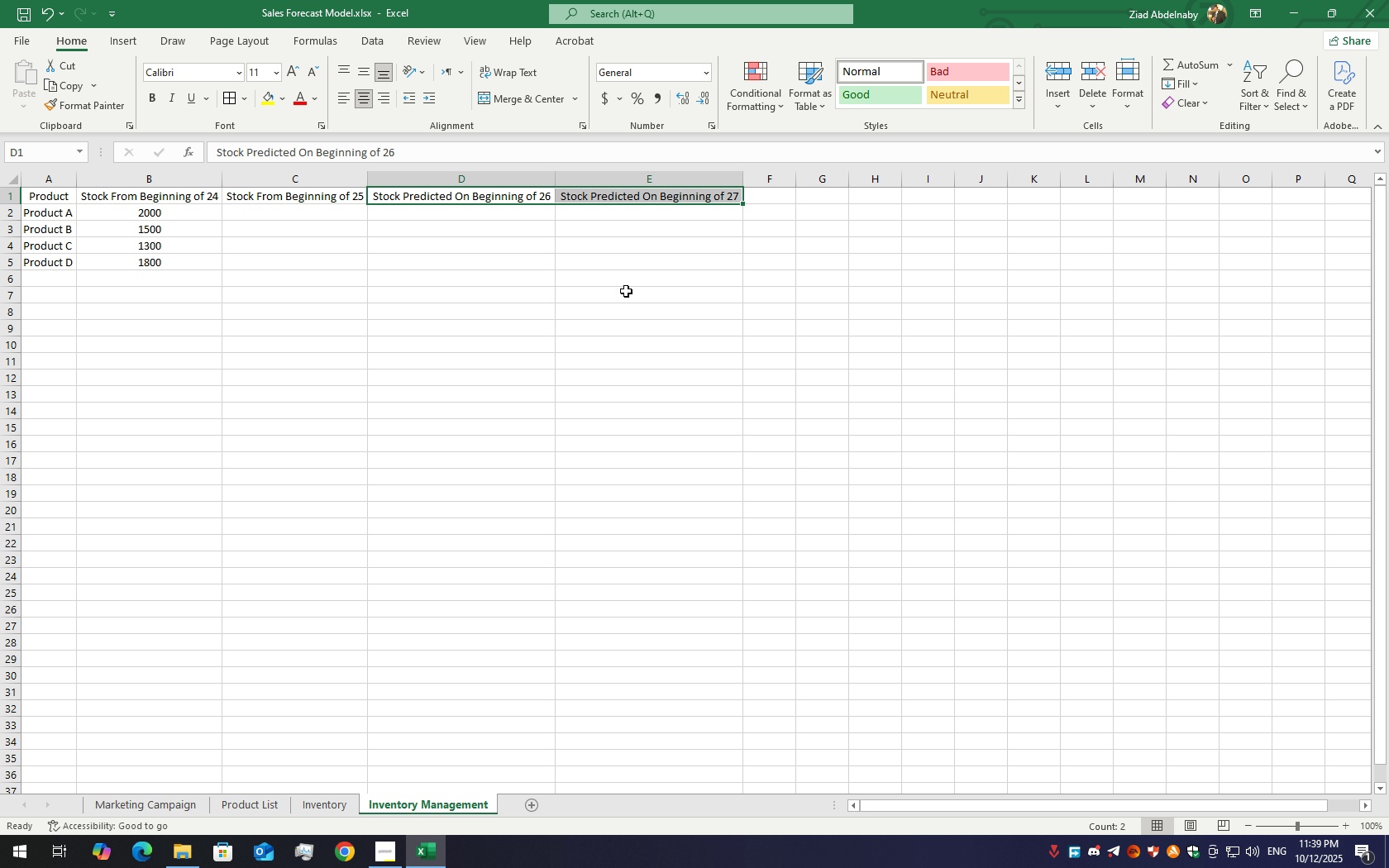 
wait(8.1)
 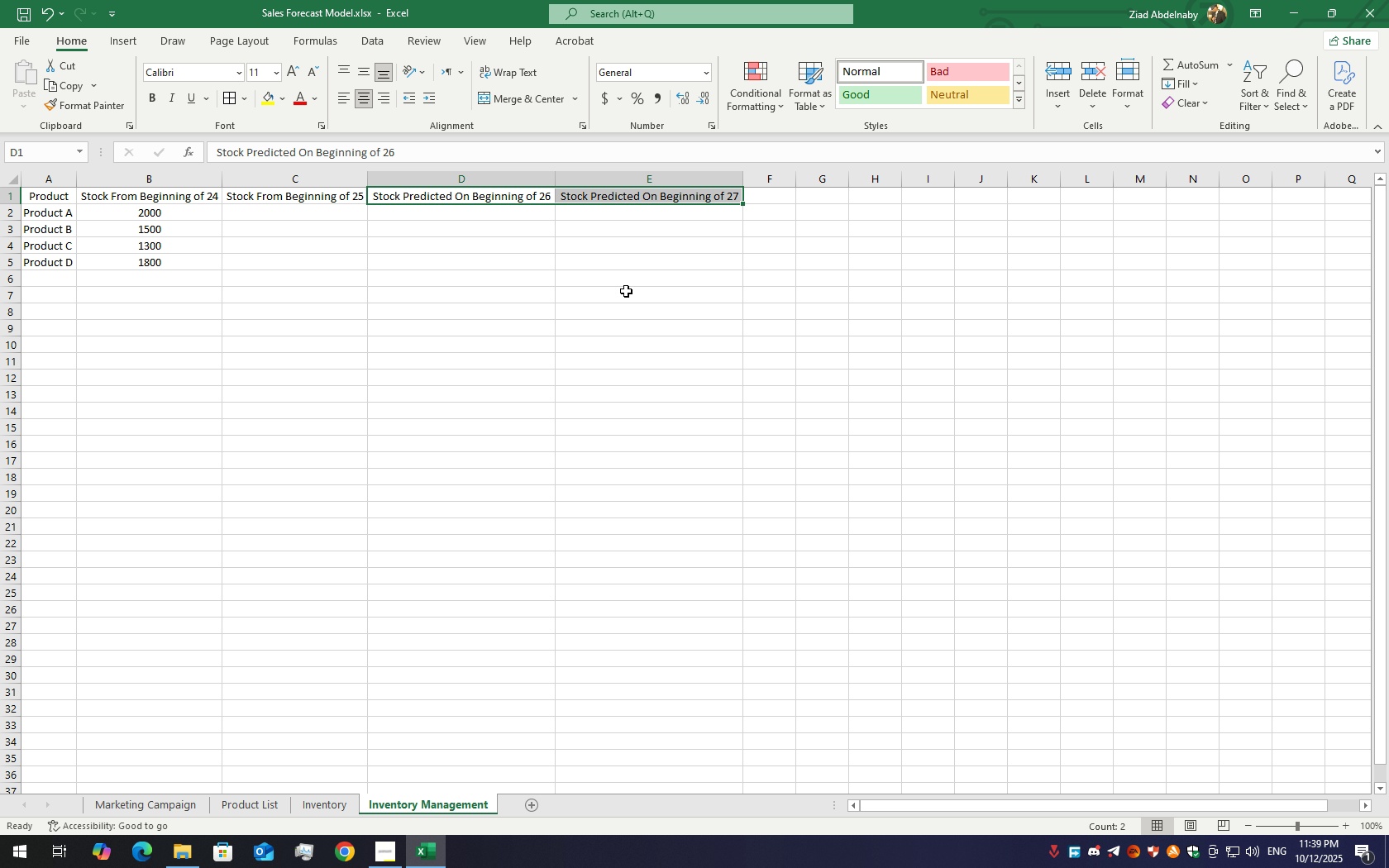 
double_click([55, 282])
 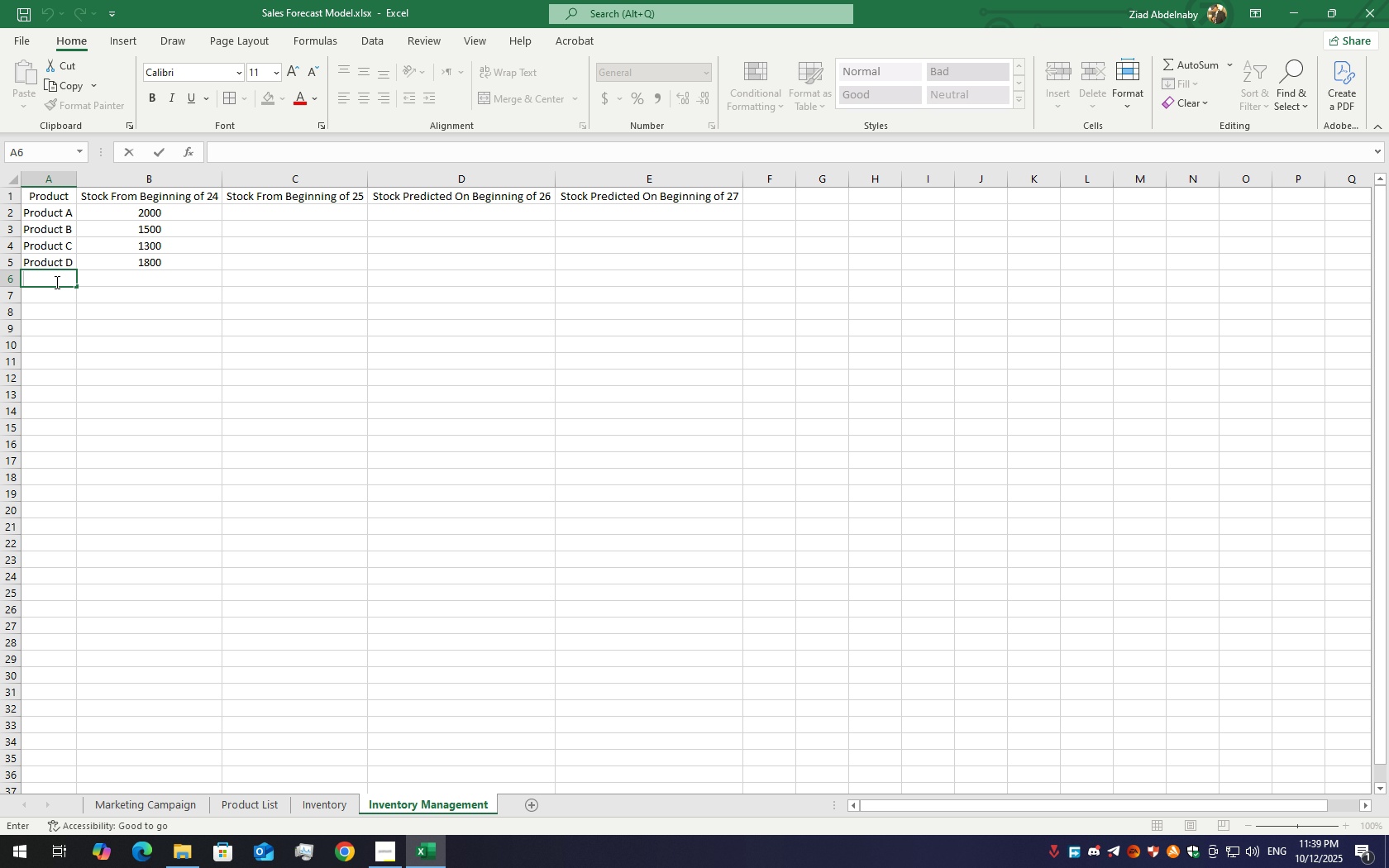 
type(New Prode)
key(Backspace)
type(uyct)
key(Backspace)
key(Backspace)
key(Backspace)
type(ct E)
 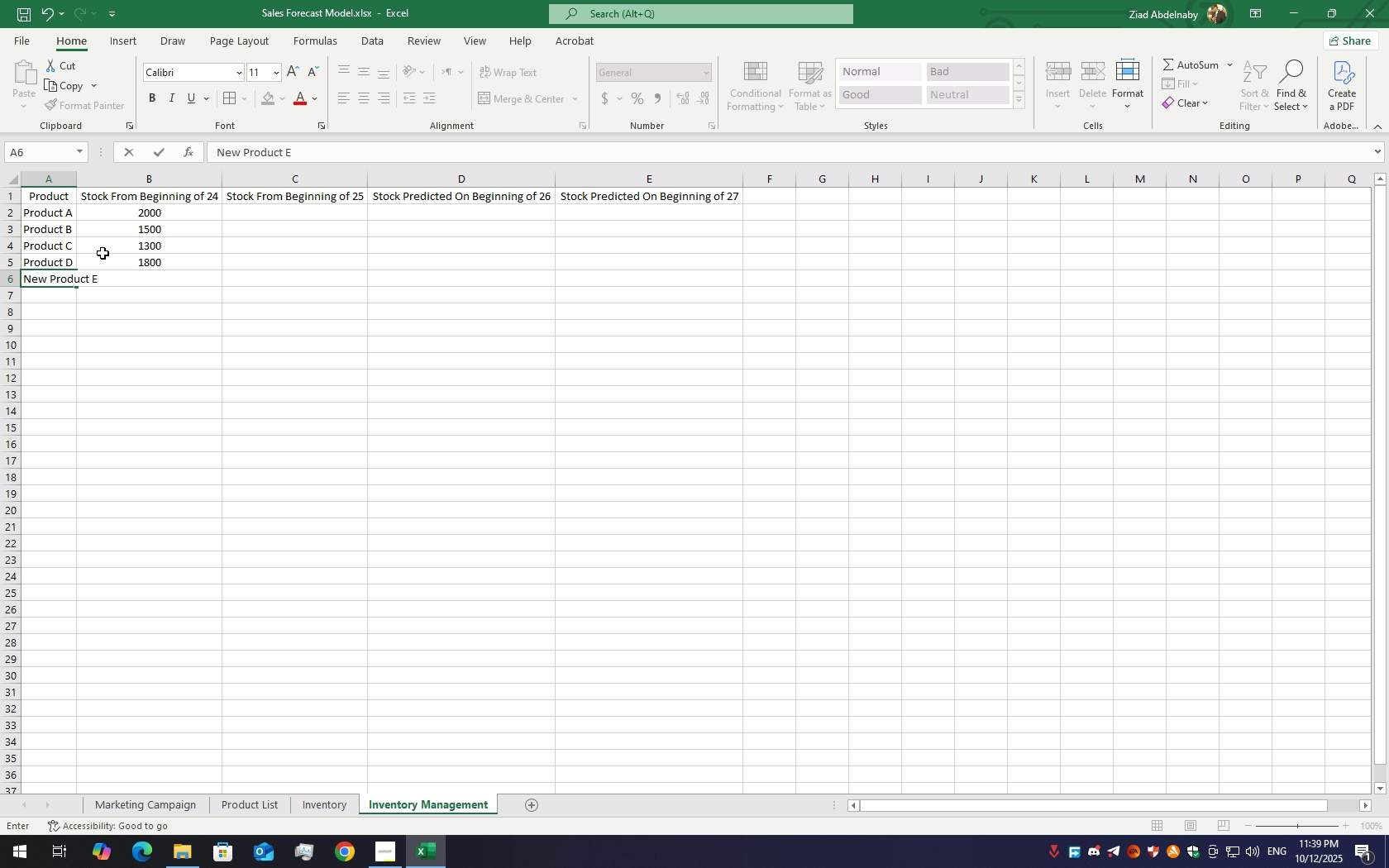 
left_click([104, 385])
 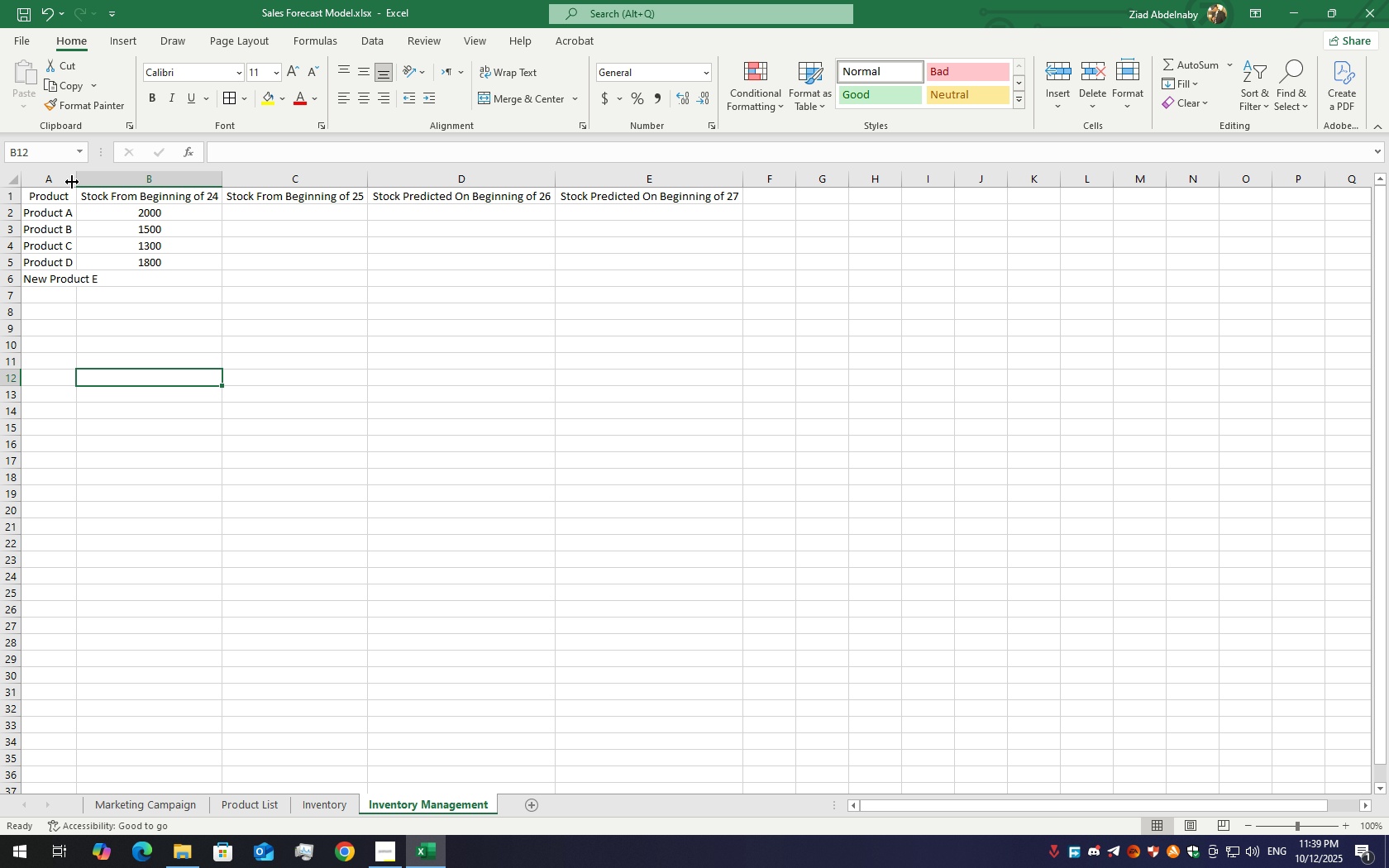 
double_click([72, 182])
 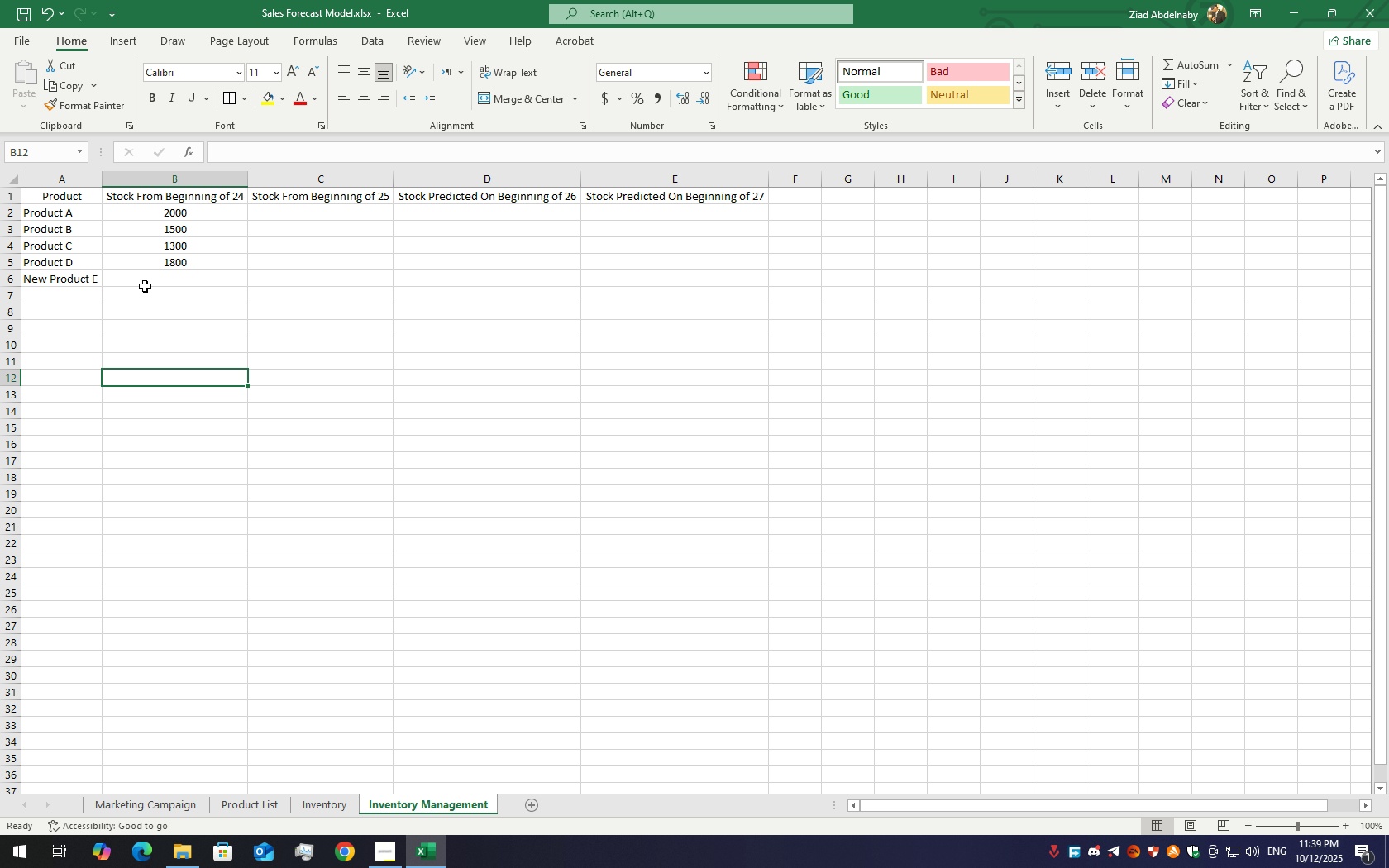 
left_click([145, 273])